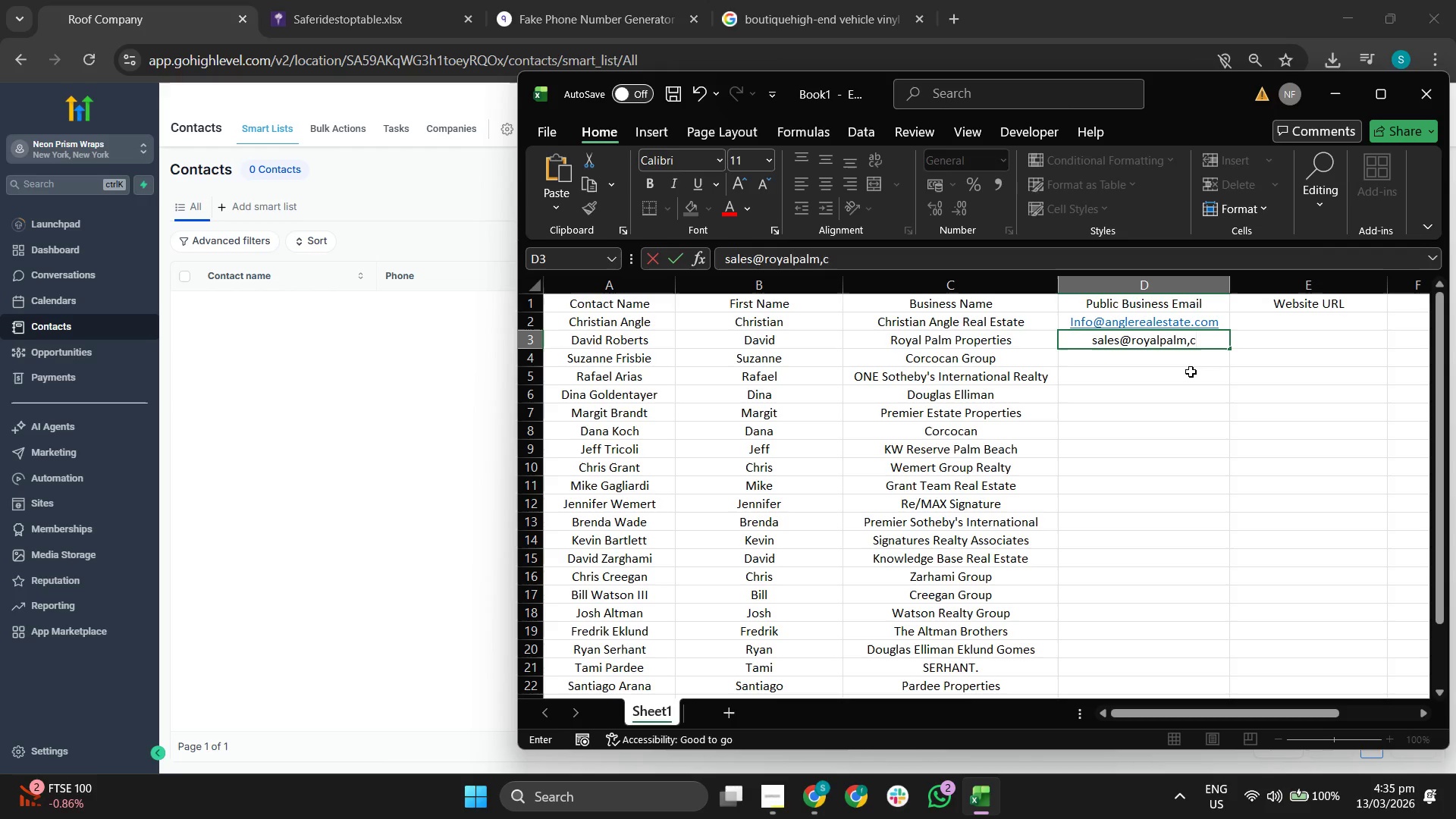 
key(Enter)
 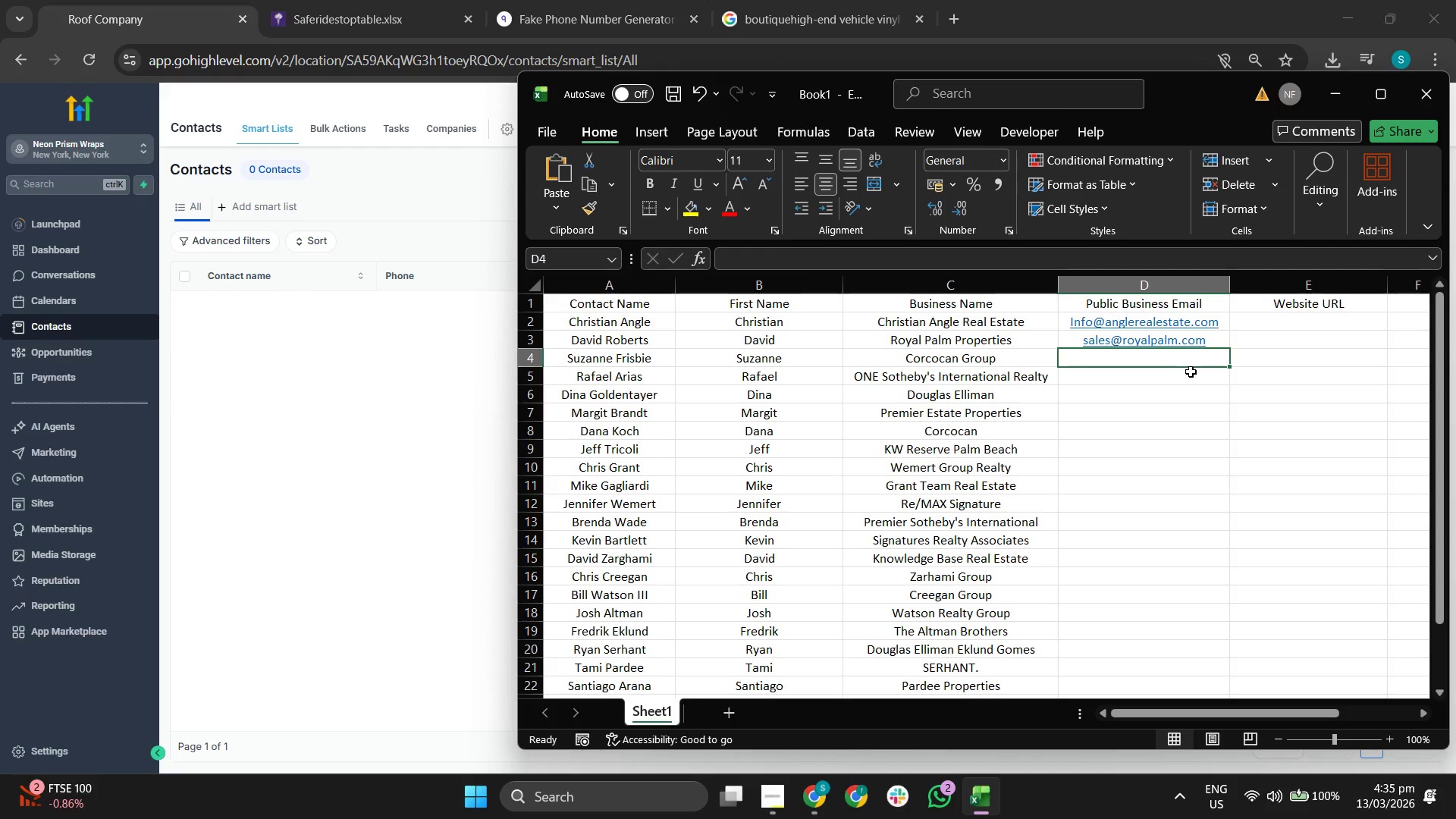 
type(suszann)
key(Backspace)
key(Backspace)
key(Backspace)
key(Backspace)
key(Backspace)
type(zanne.frisb)
key(Backspace)
type(bie@gma)
key(Backspace)
key(Backspace)
key(Backspace)
type(corcorcan.com)
 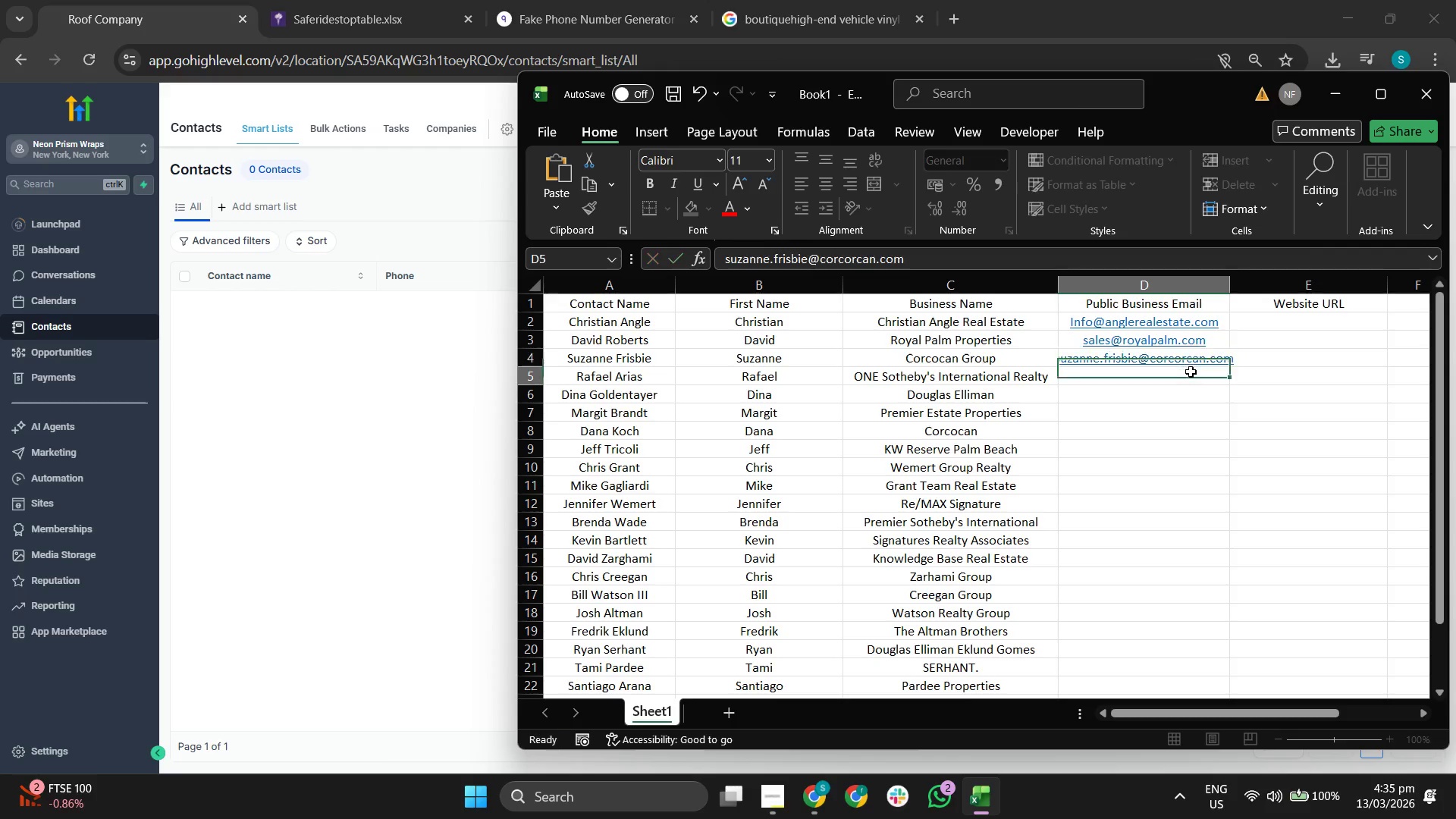 
 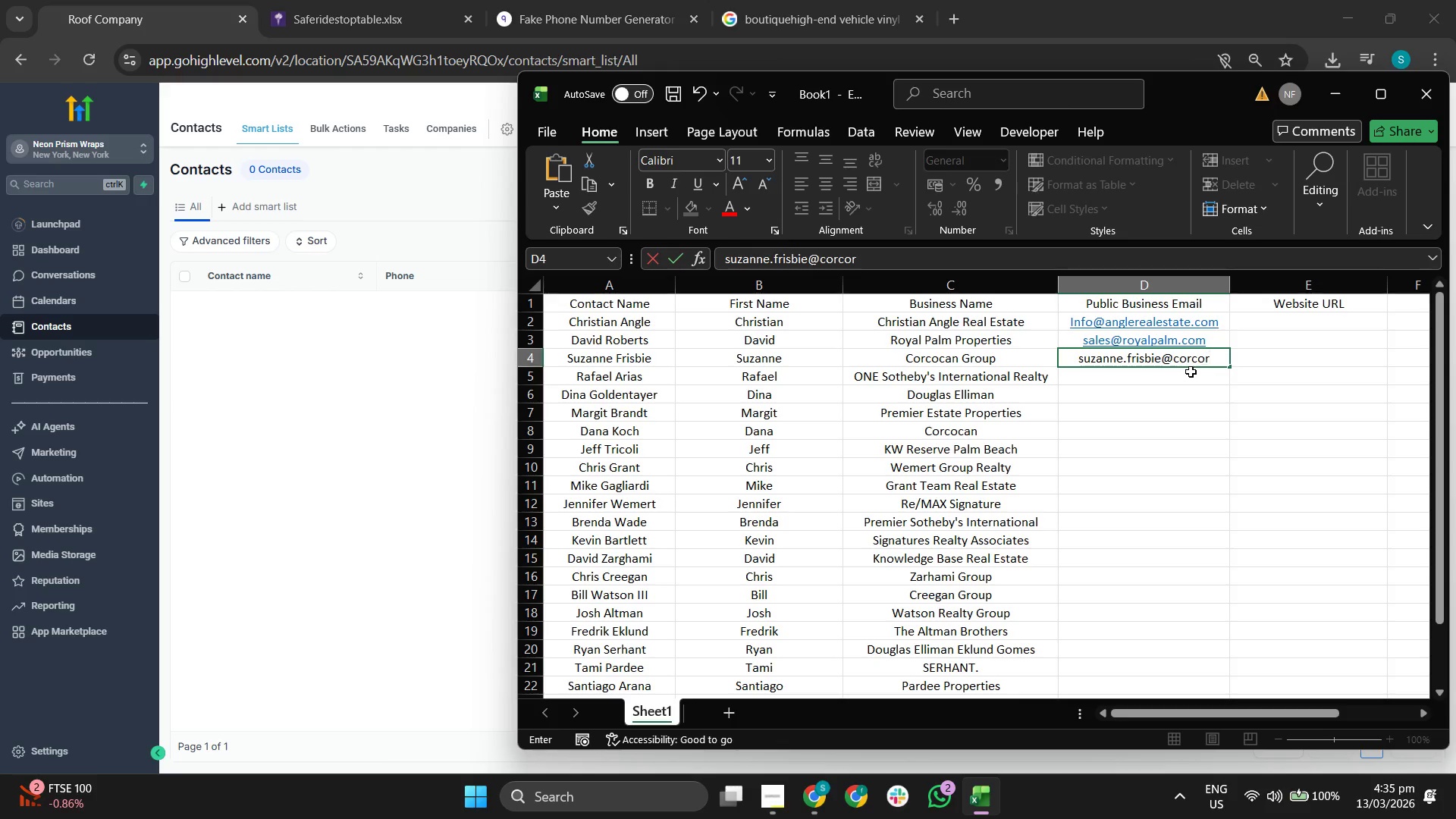 
key(Enter)
 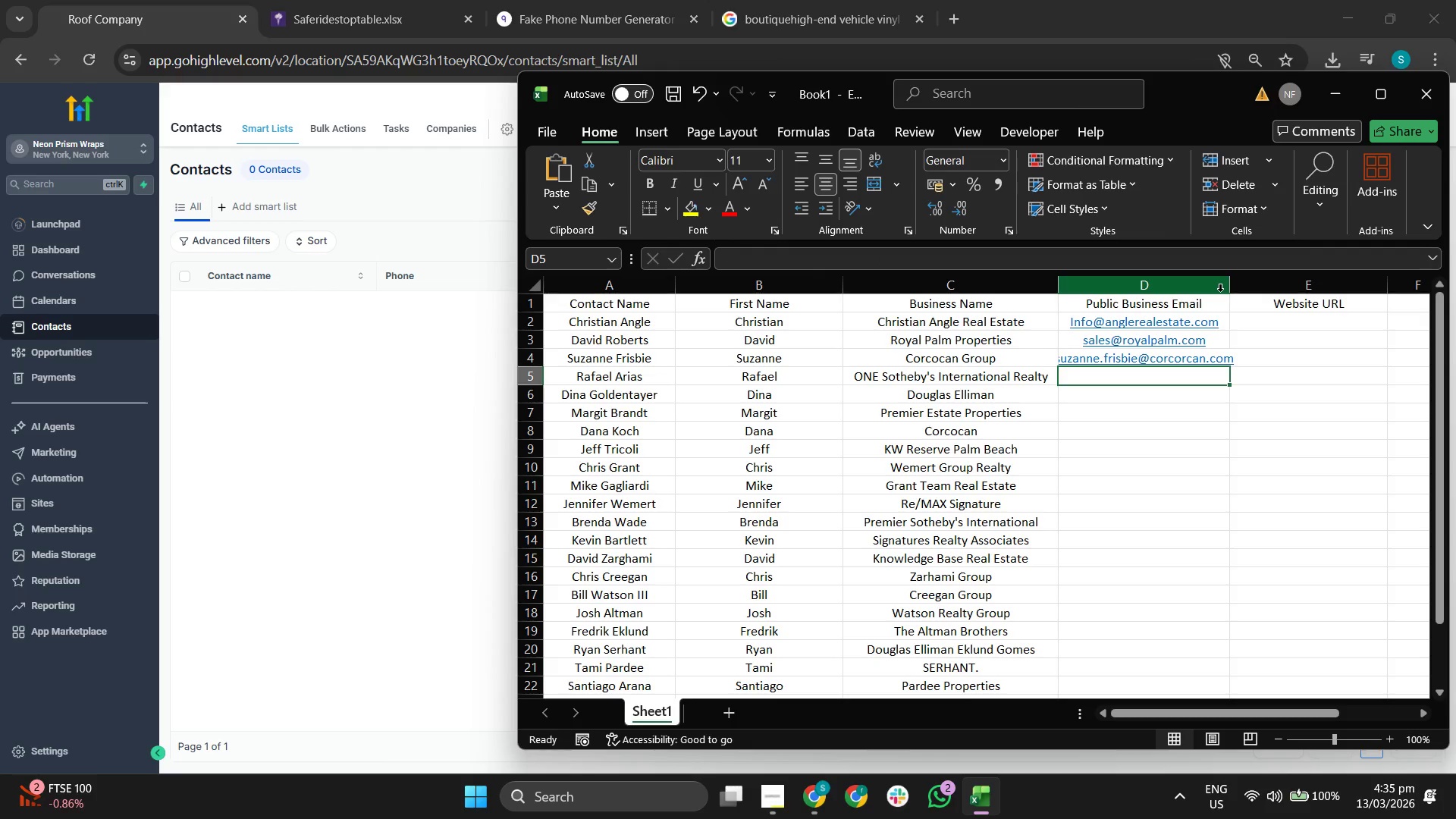 
left_click_drag(start_coordinate=[1229, 290], to_coordinate=[1250, 290])
 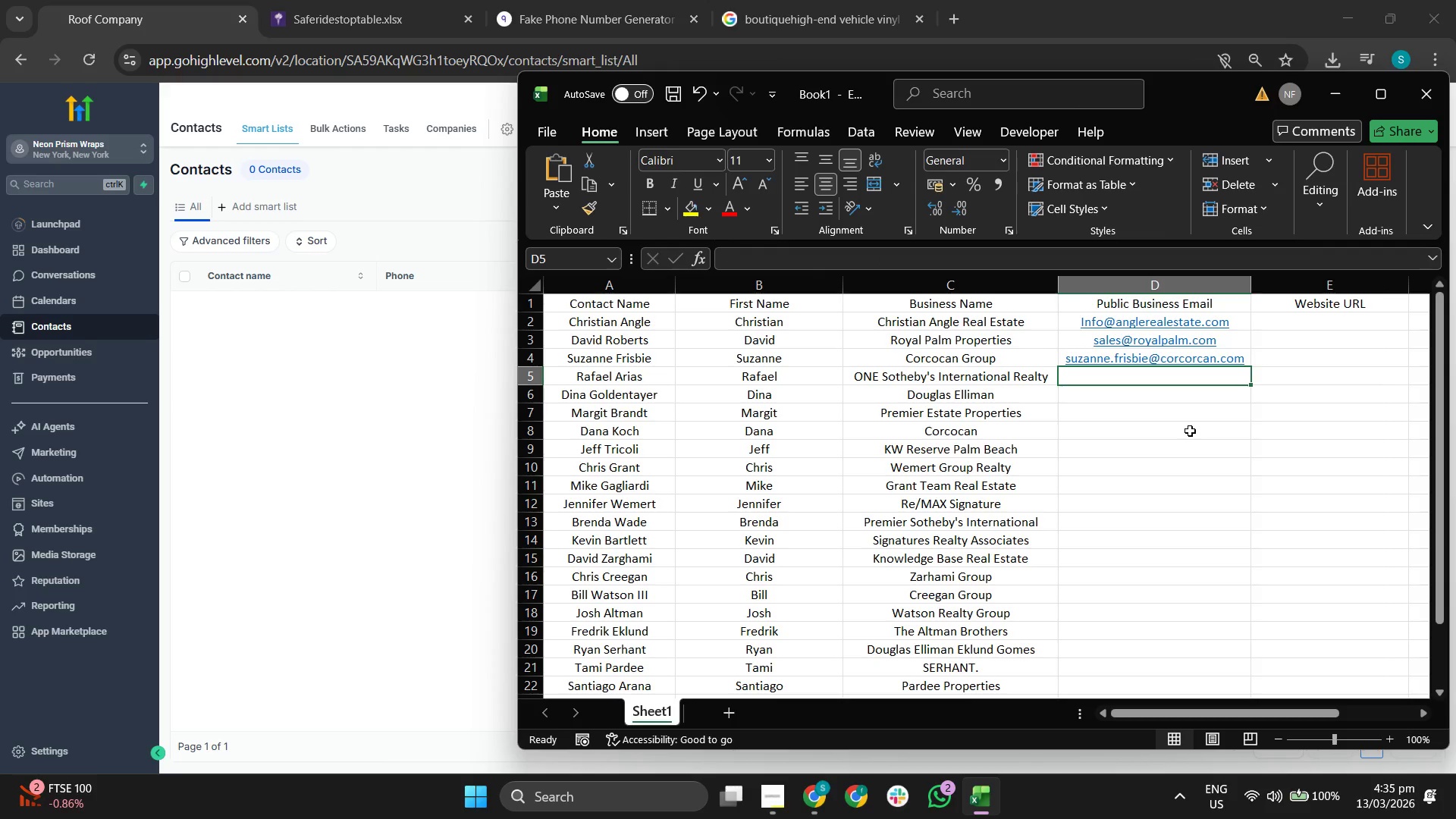 
wait(7.47)
 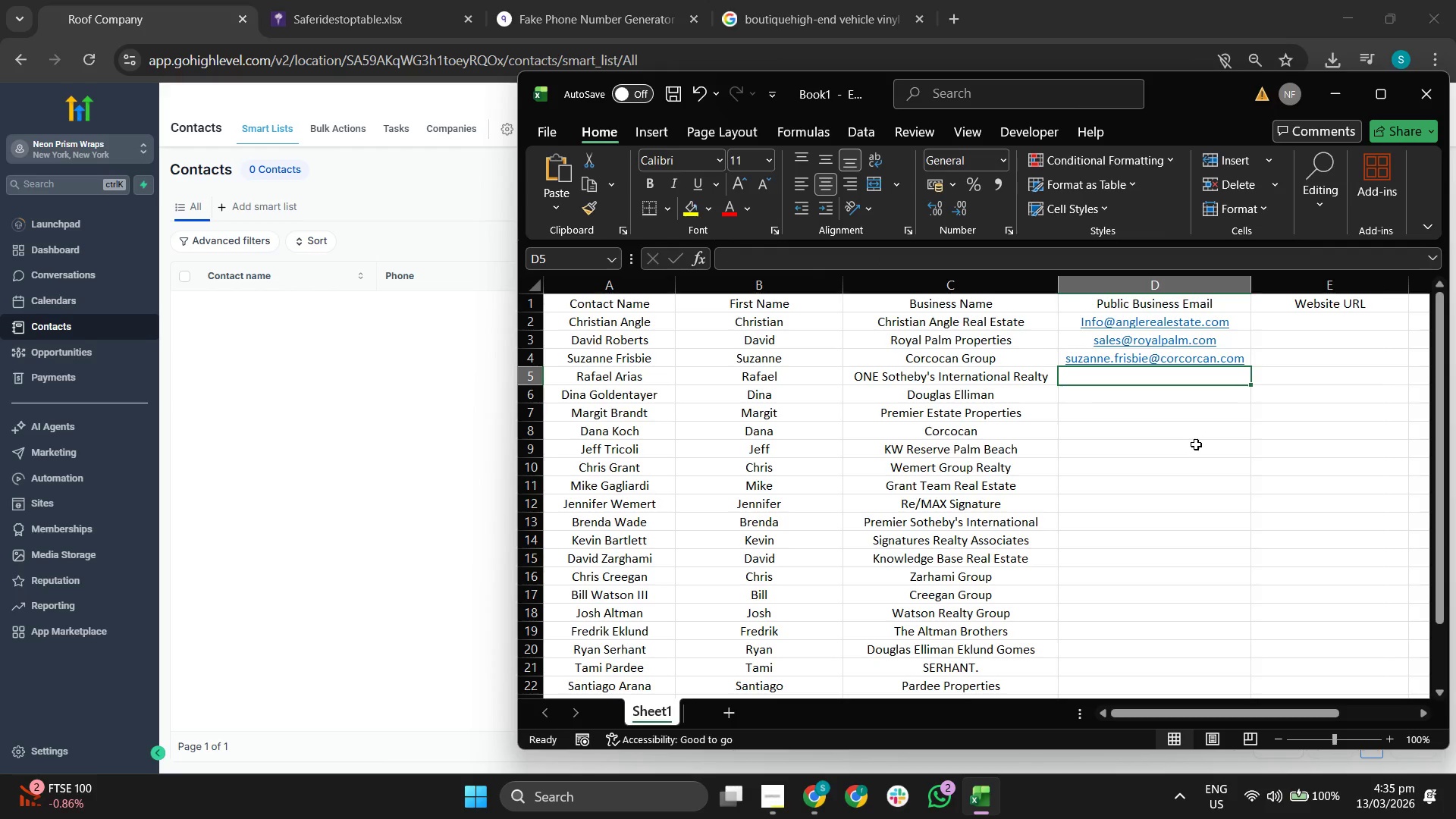 
type(rarias@)
 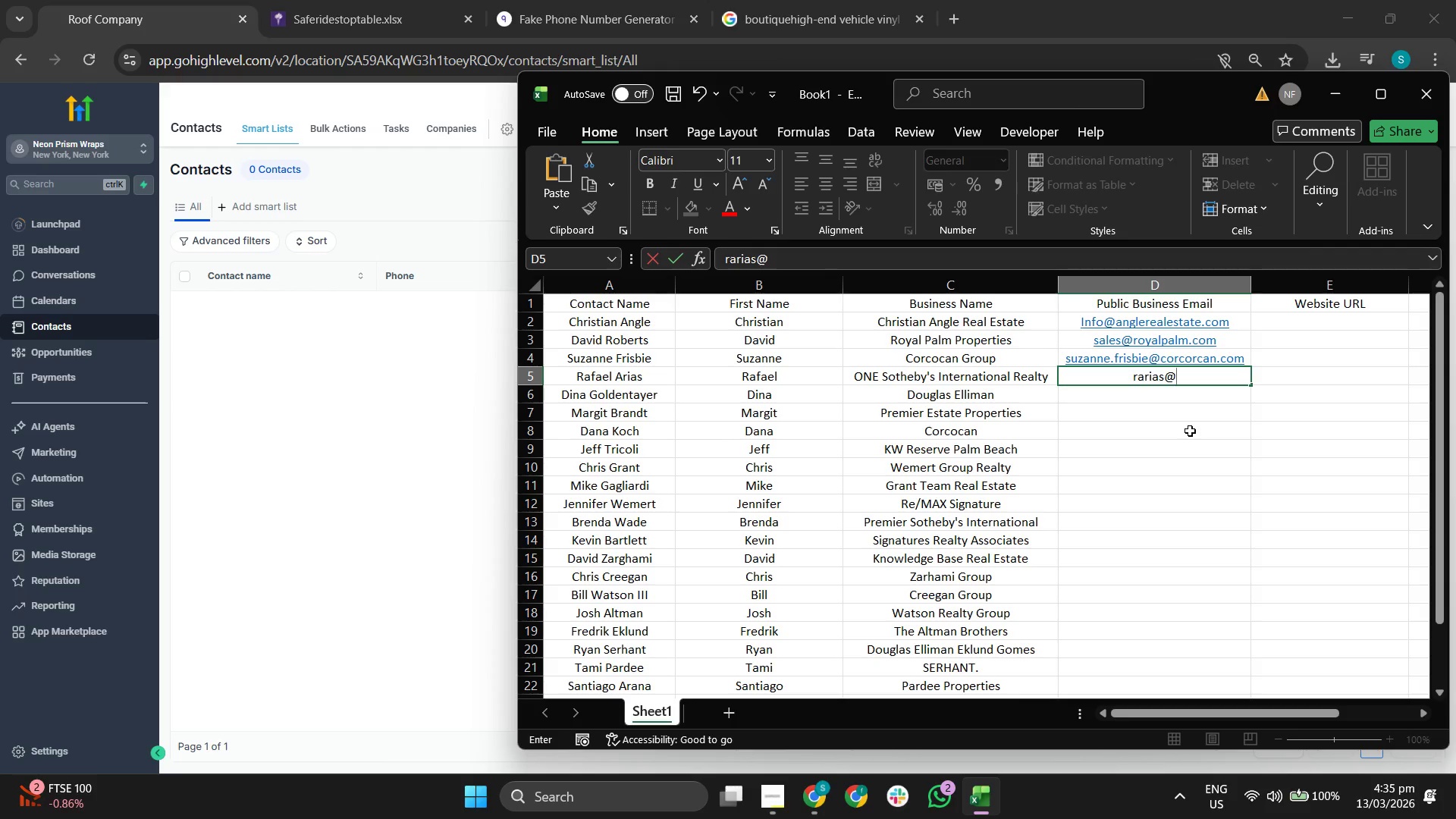 
type(onesothebaysa)
key(Backspace)
type(are)
key(Backspace)
key(Backspace)
key(Backspace)
type(realty.com)
 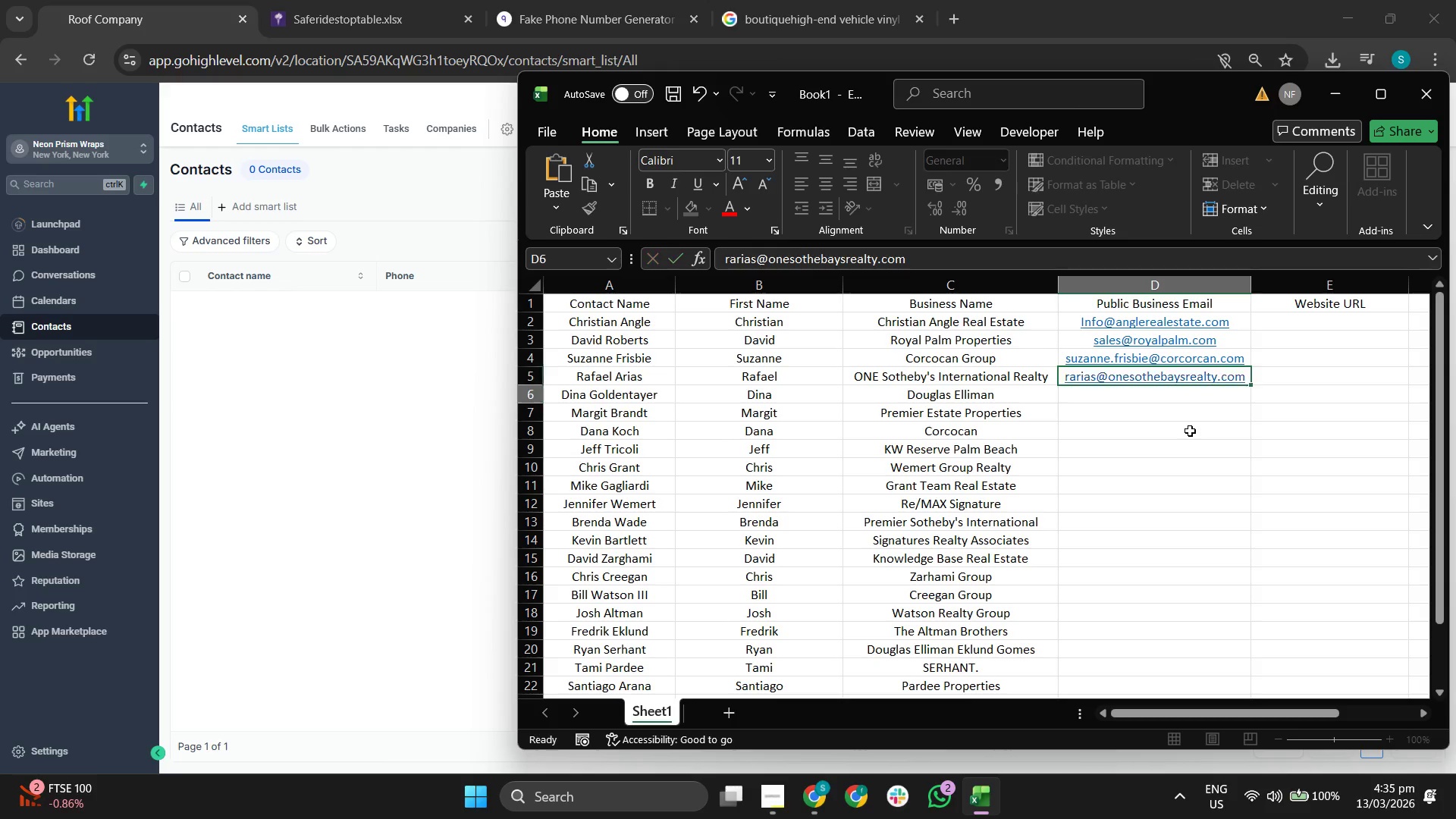 
key(Enter)
 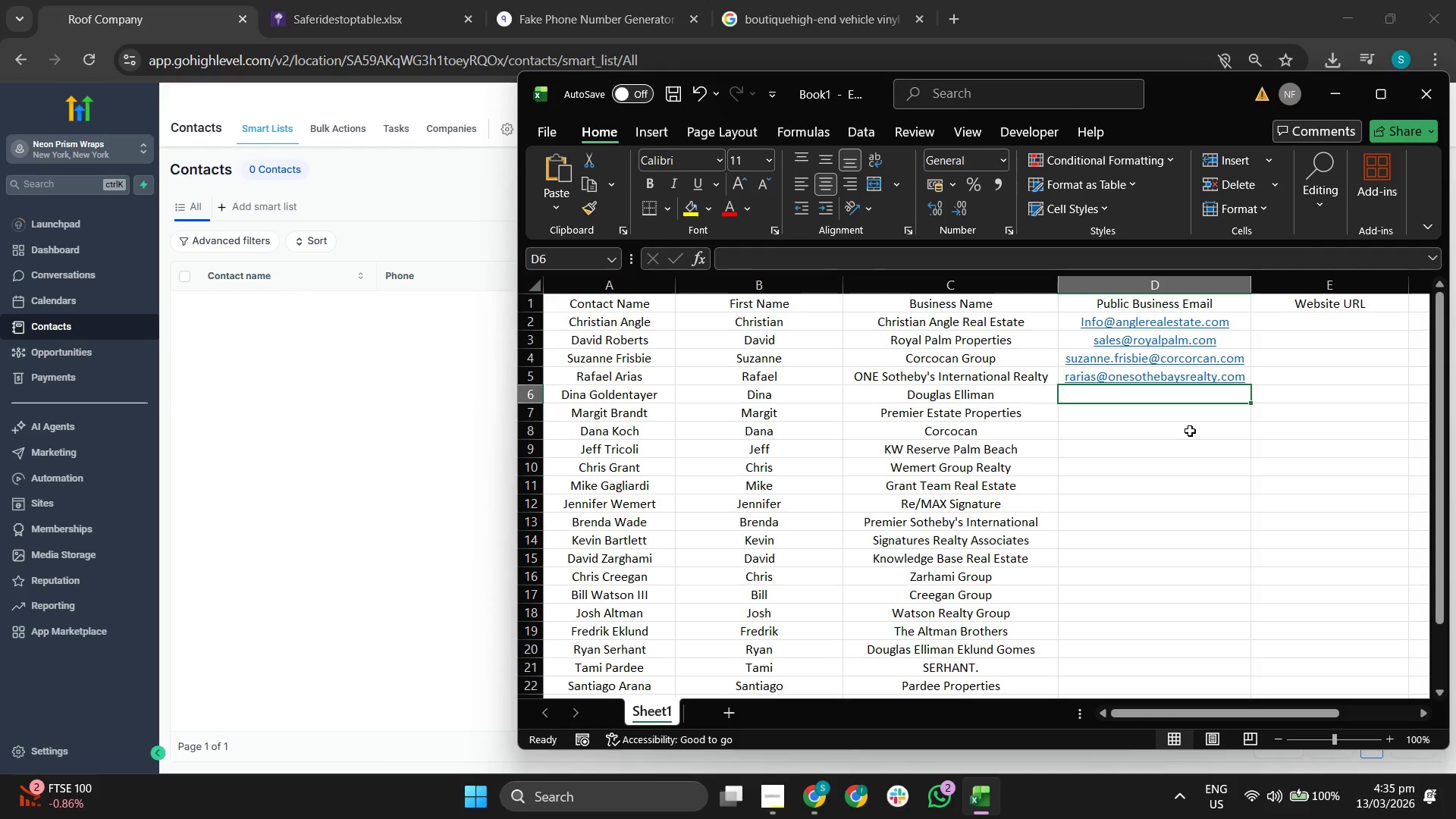 
type(dina)
key(Tab)
 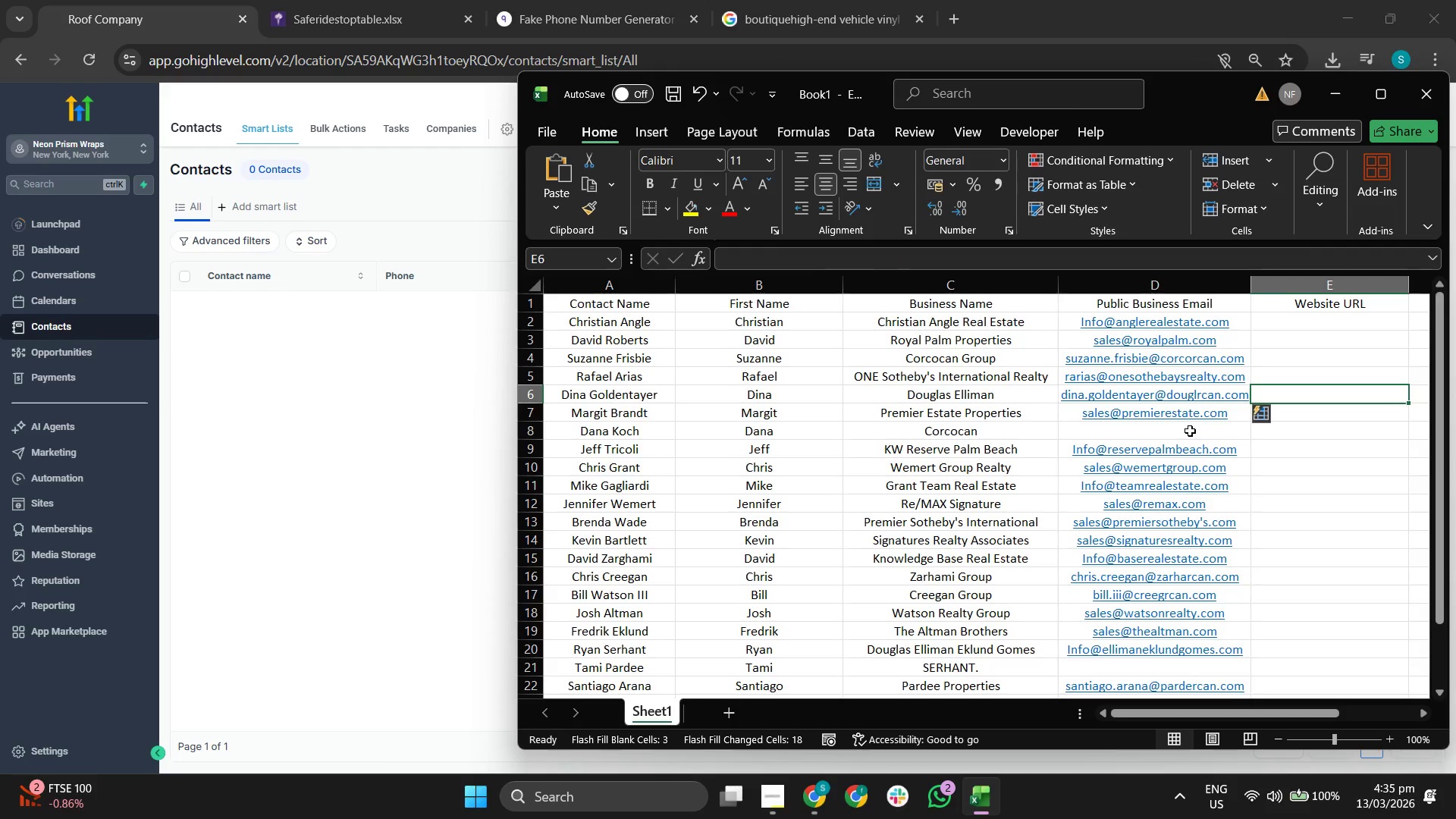 
scroll: coordinate [1190, 431], scroll_direction: down, amount: 2.0
 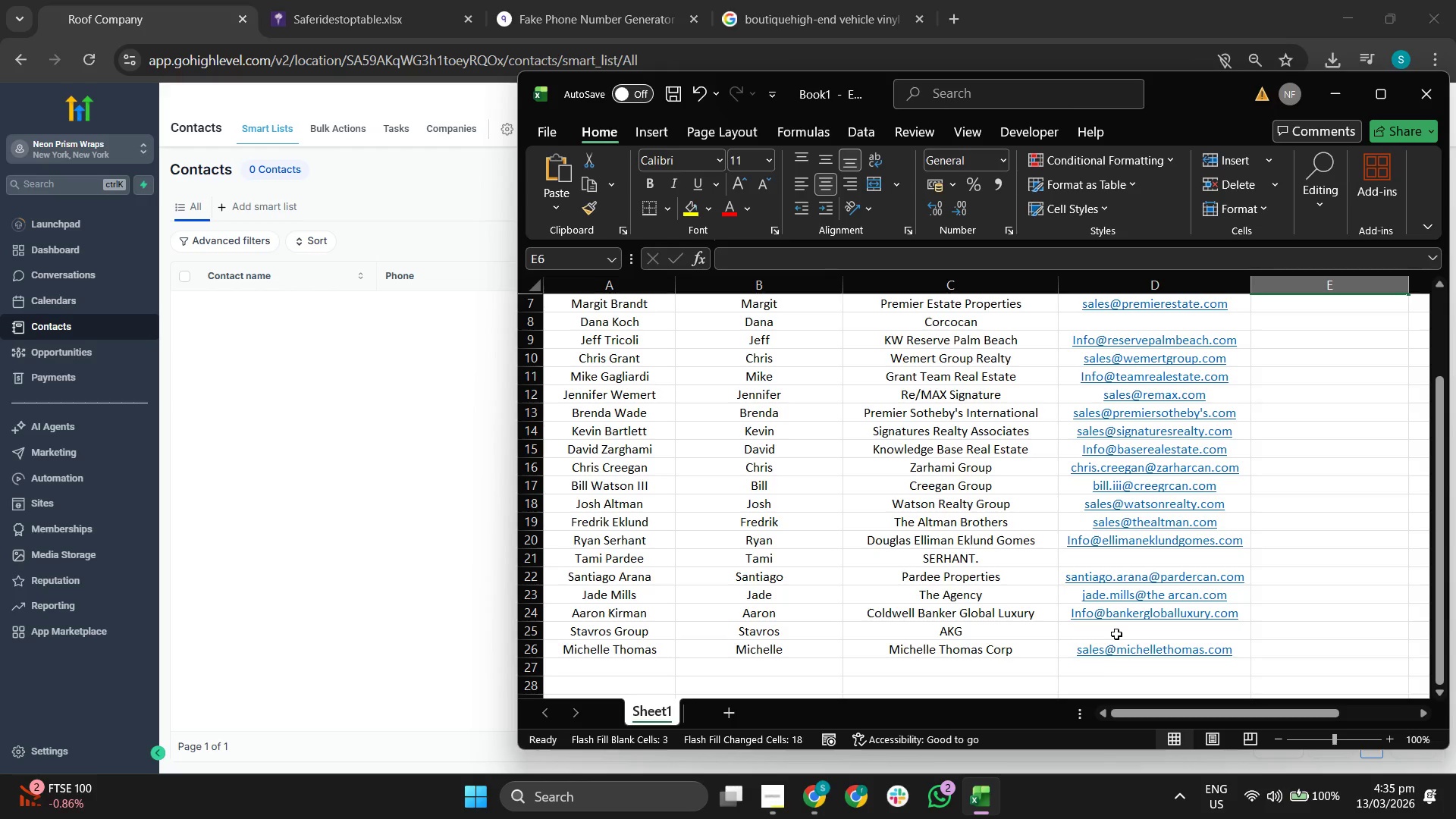 
left_click([1127, 628])
 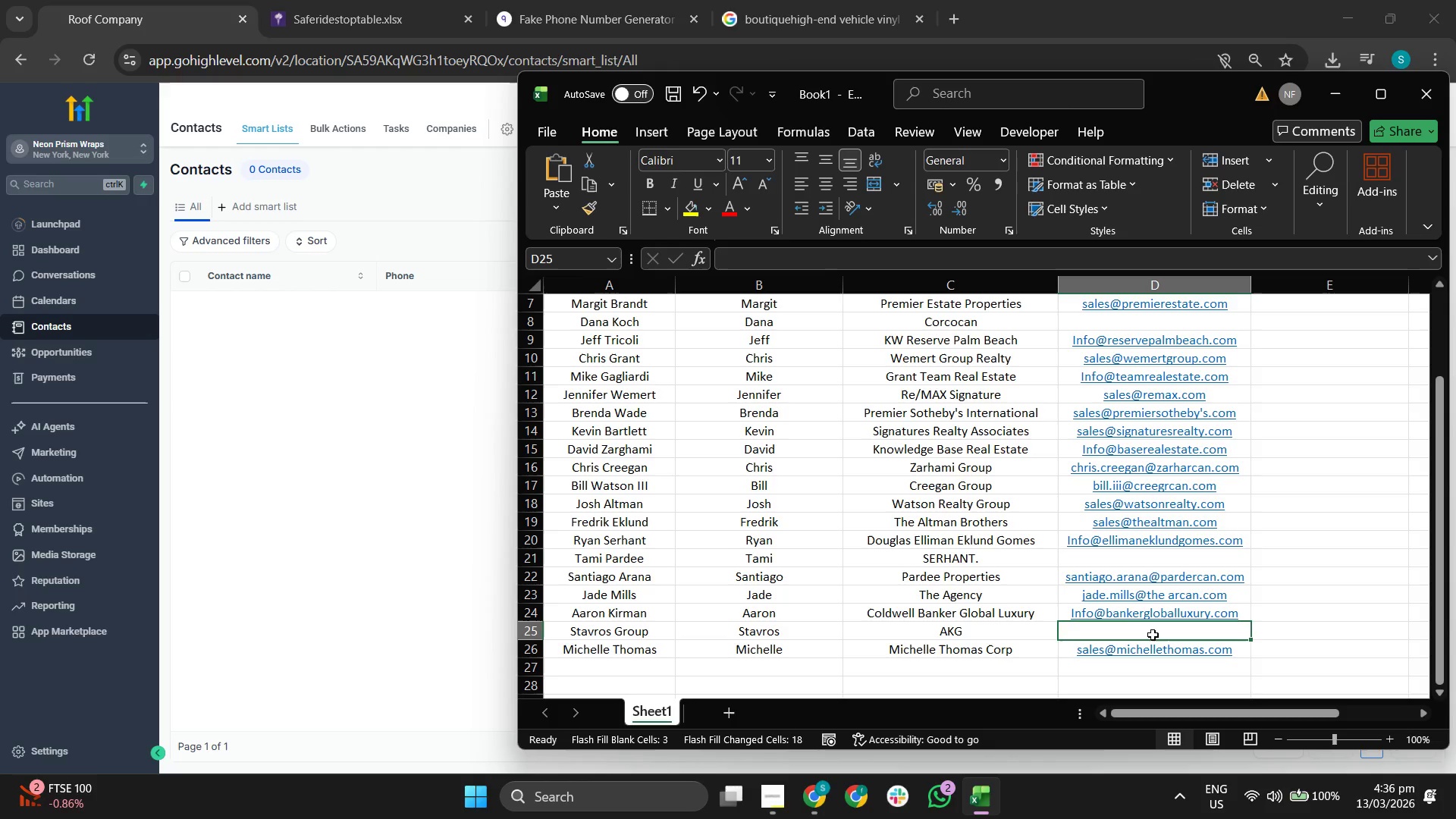 
type(stavv)
key(Backspace)
type(ris@ajg)
key(Backspace)
key(Backspace)
type(jg)
key(Backspace)
key(Backspace)
type(kg.com)
 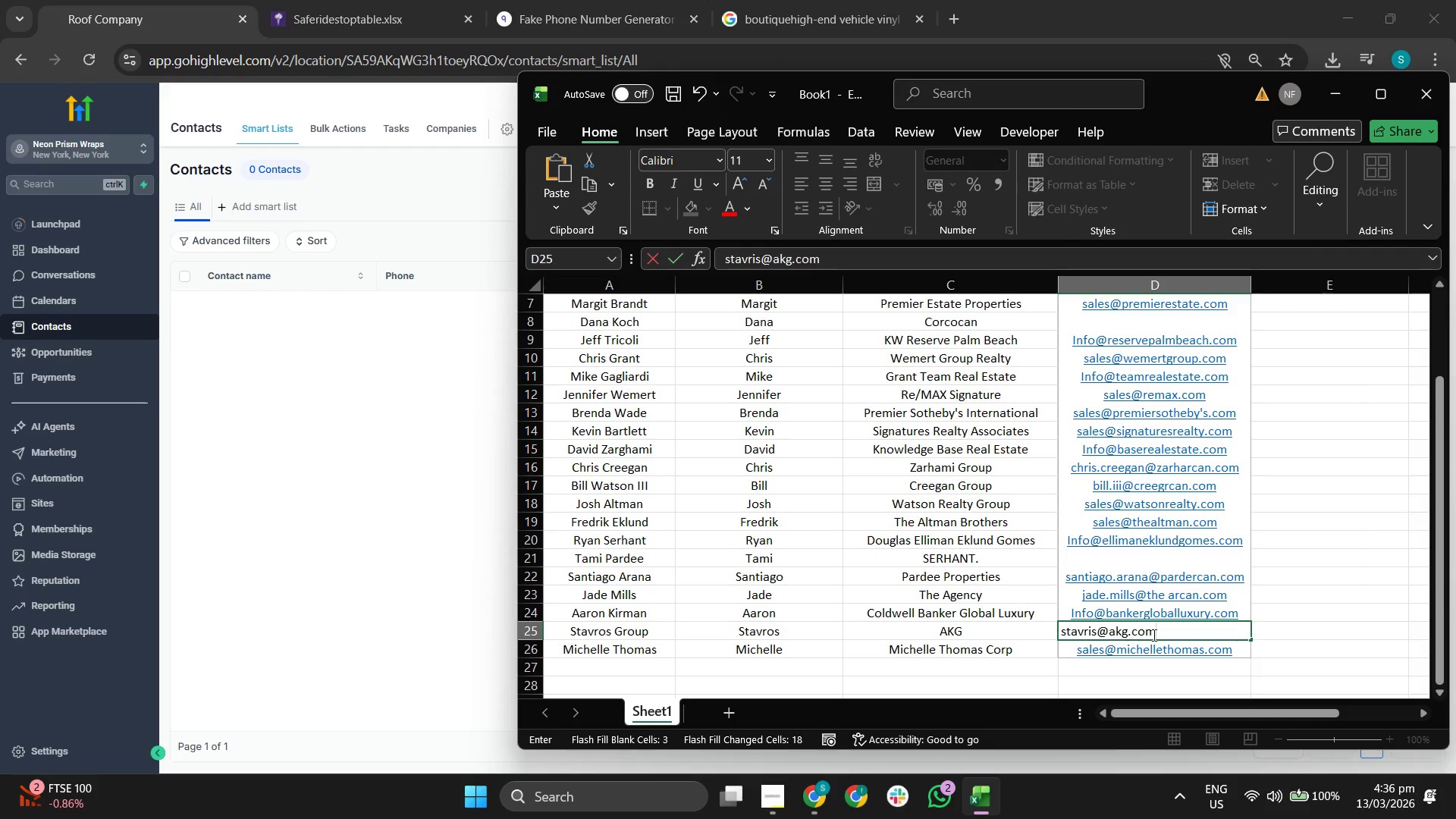 
left_click([1405, 607])
 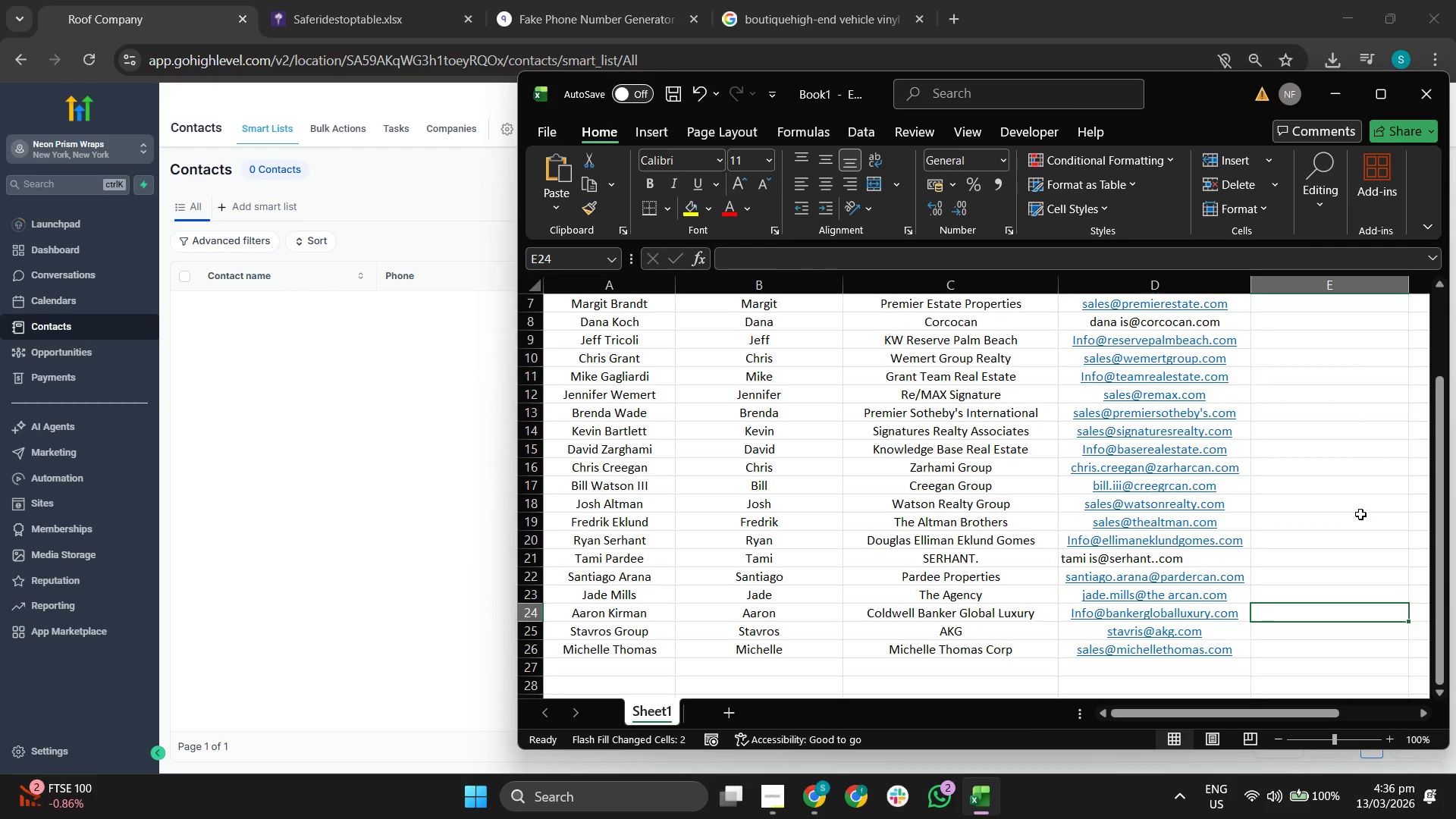 
scroll: coordinate [1360, 514], scroll_direction: up, amount: 3.0
 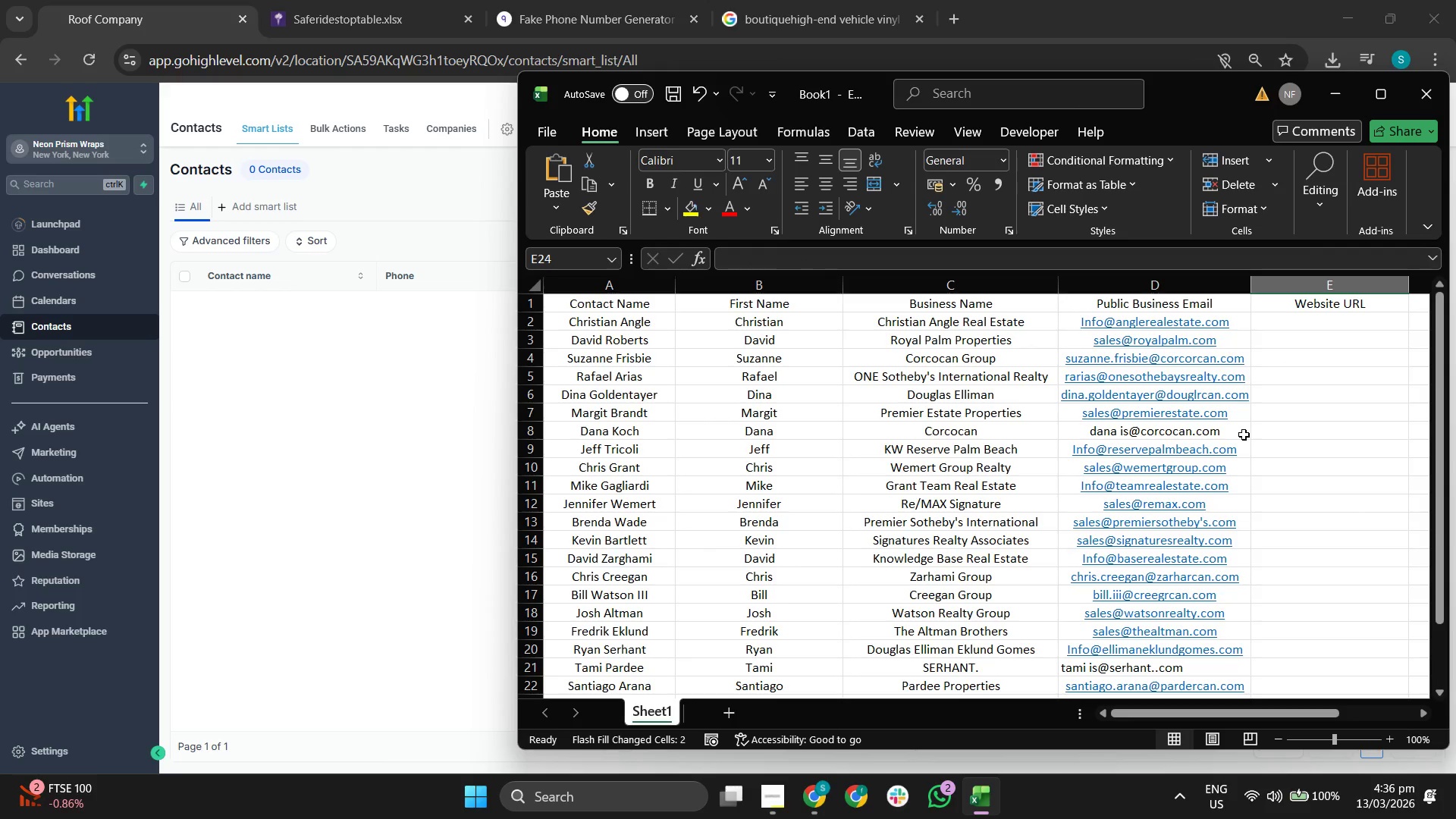 
left_click([1233, 430])
 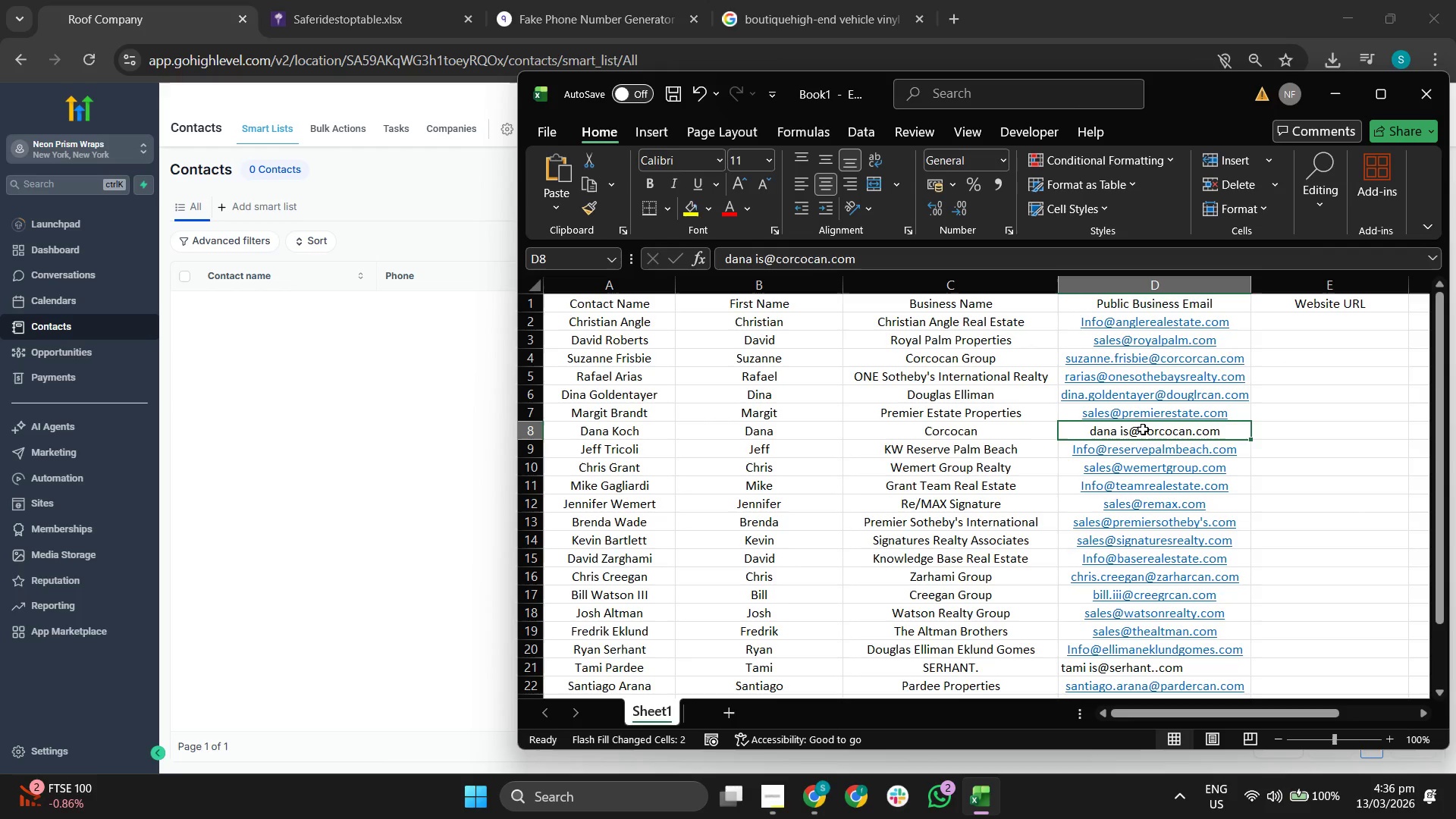 
double_click([1143, 428])
 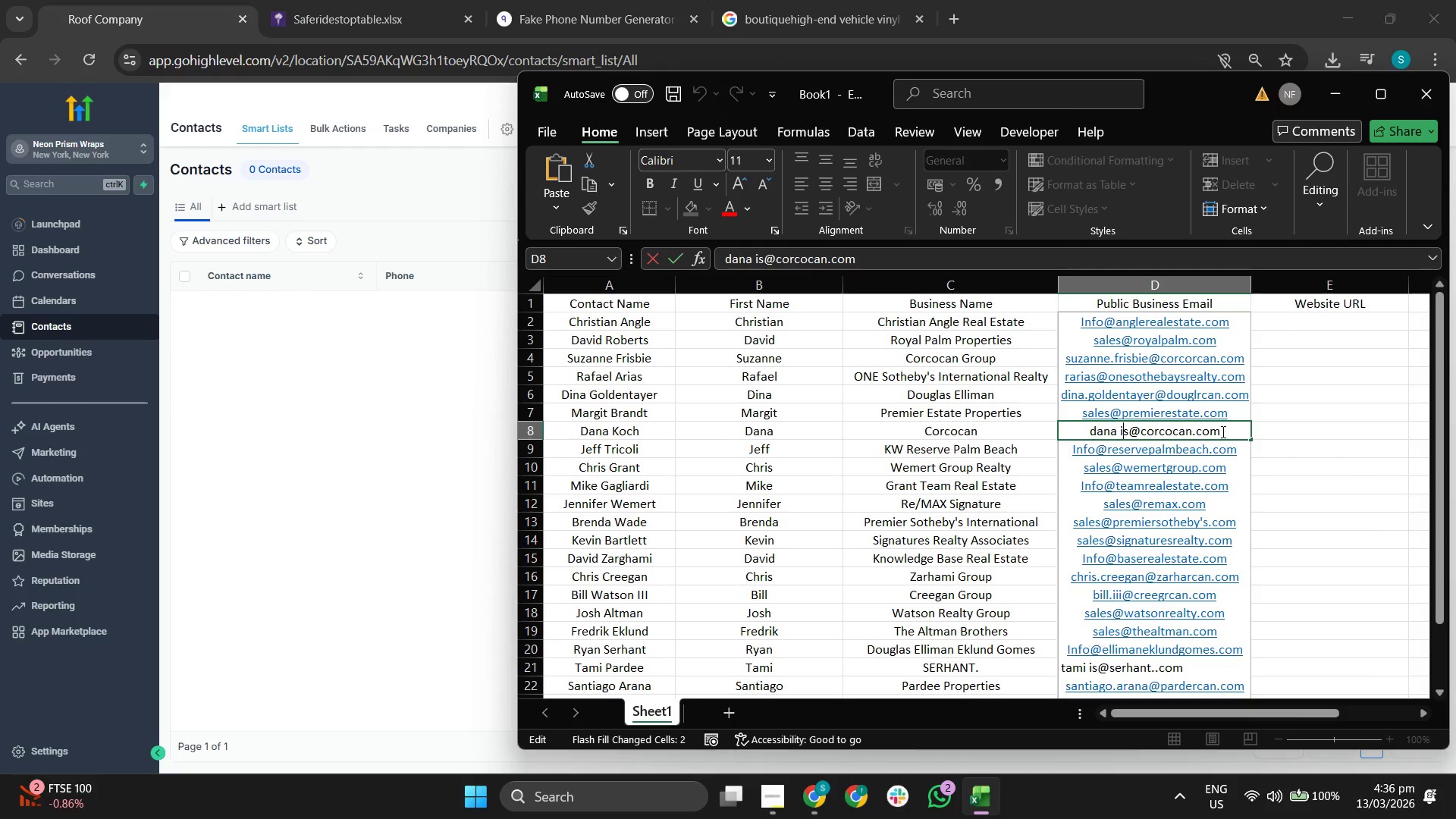 
wait(5.92)
 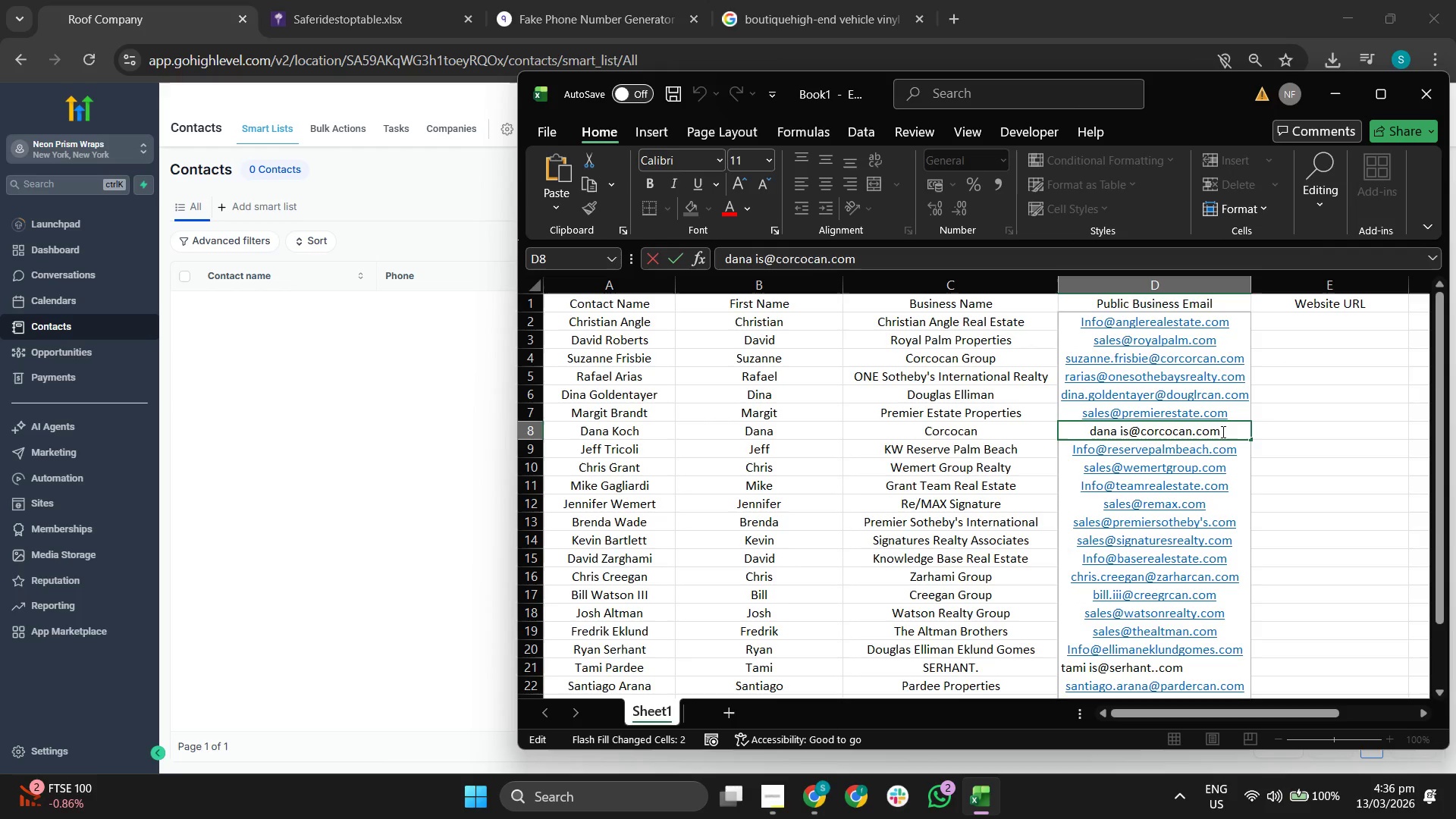 
key(ArrowRight)
 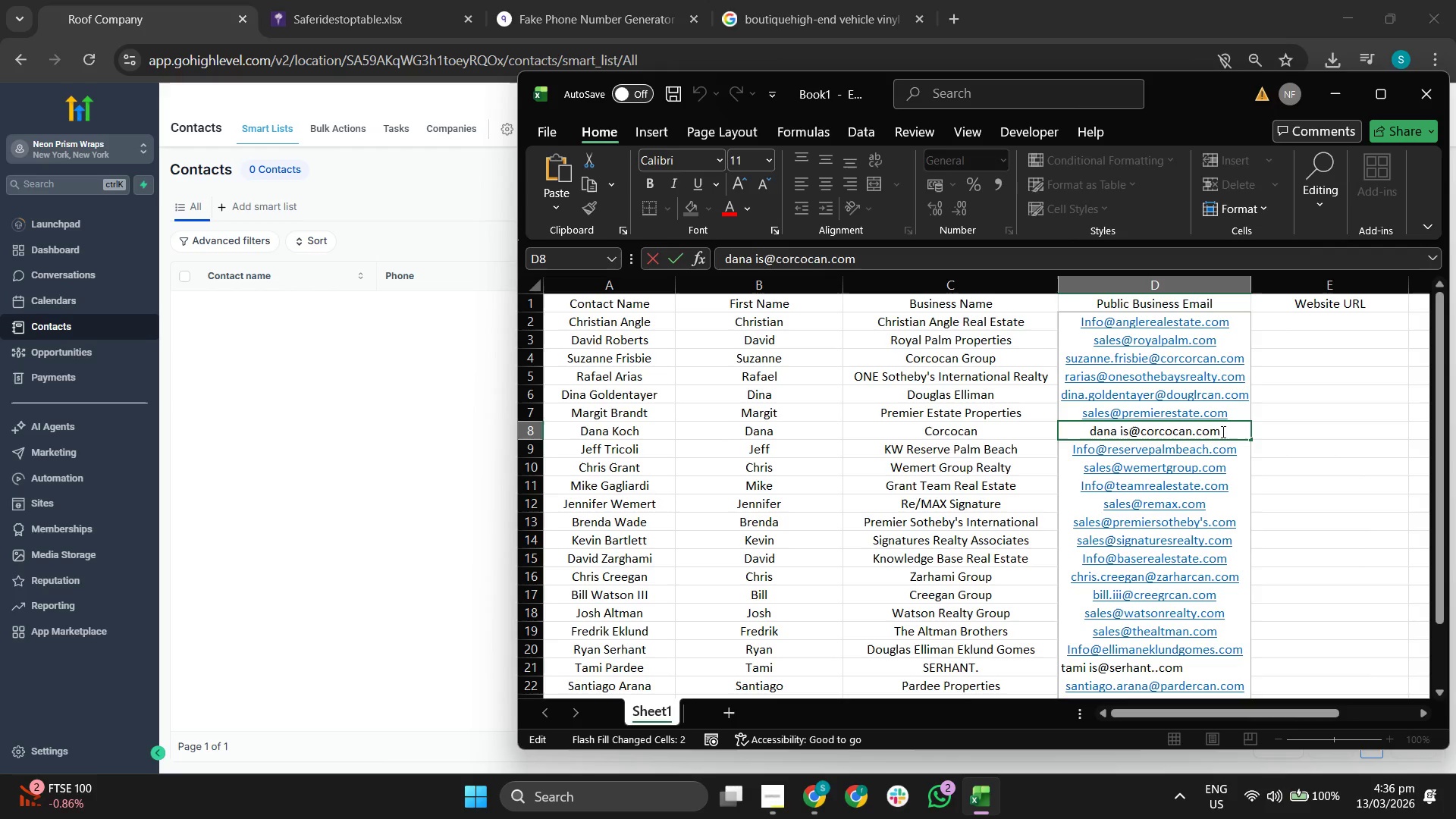 
key(Backspace)
key(Backspace)
key(Backspace)
type(/)
key(Backspace)
type(.goldens)
key(Backspace)
type(tayer)
 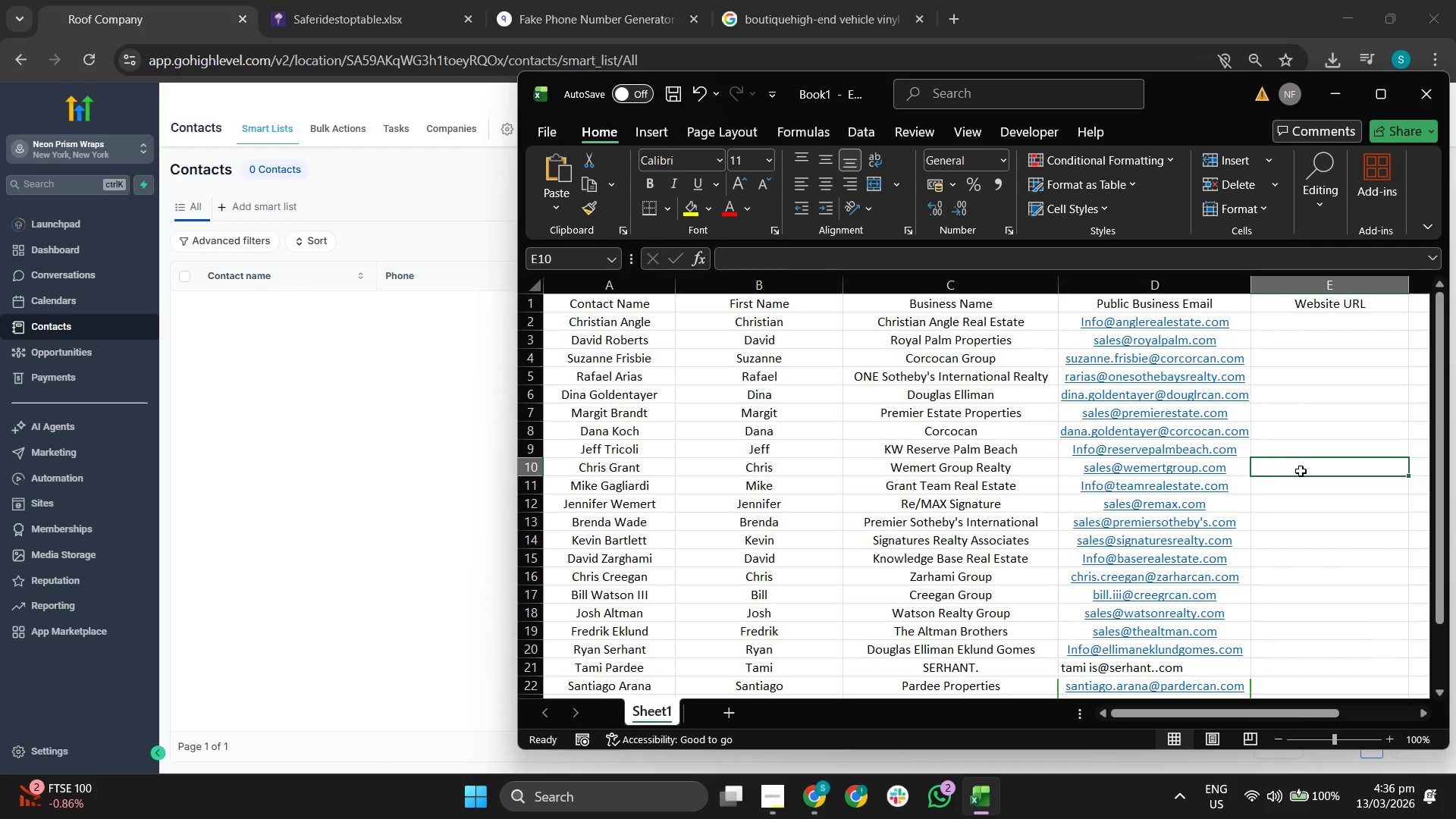 
scroll: coordinate [1317, 450], scroll_direction: down, amount: 3.0
 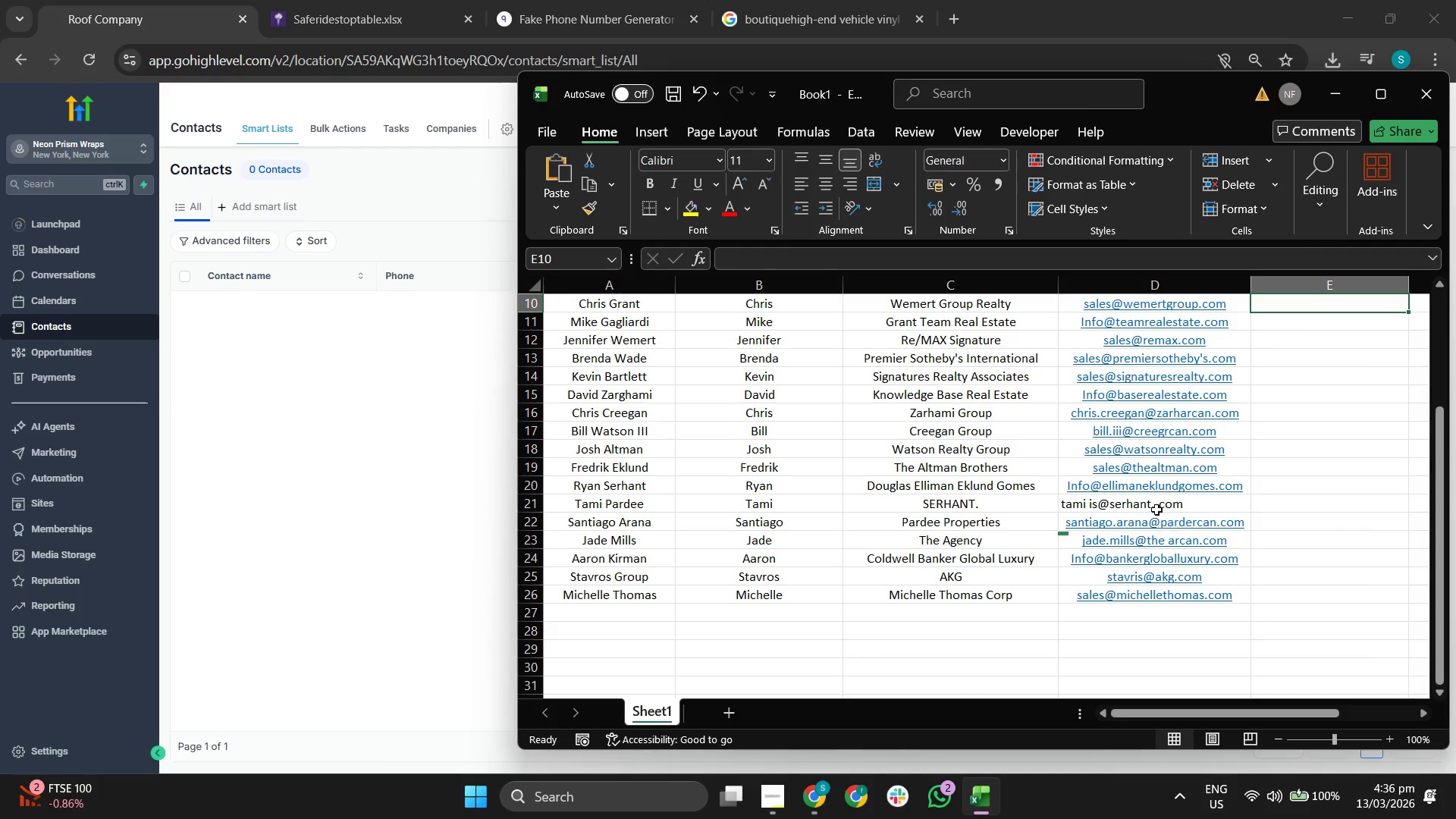 
left_click([1151, 499])
 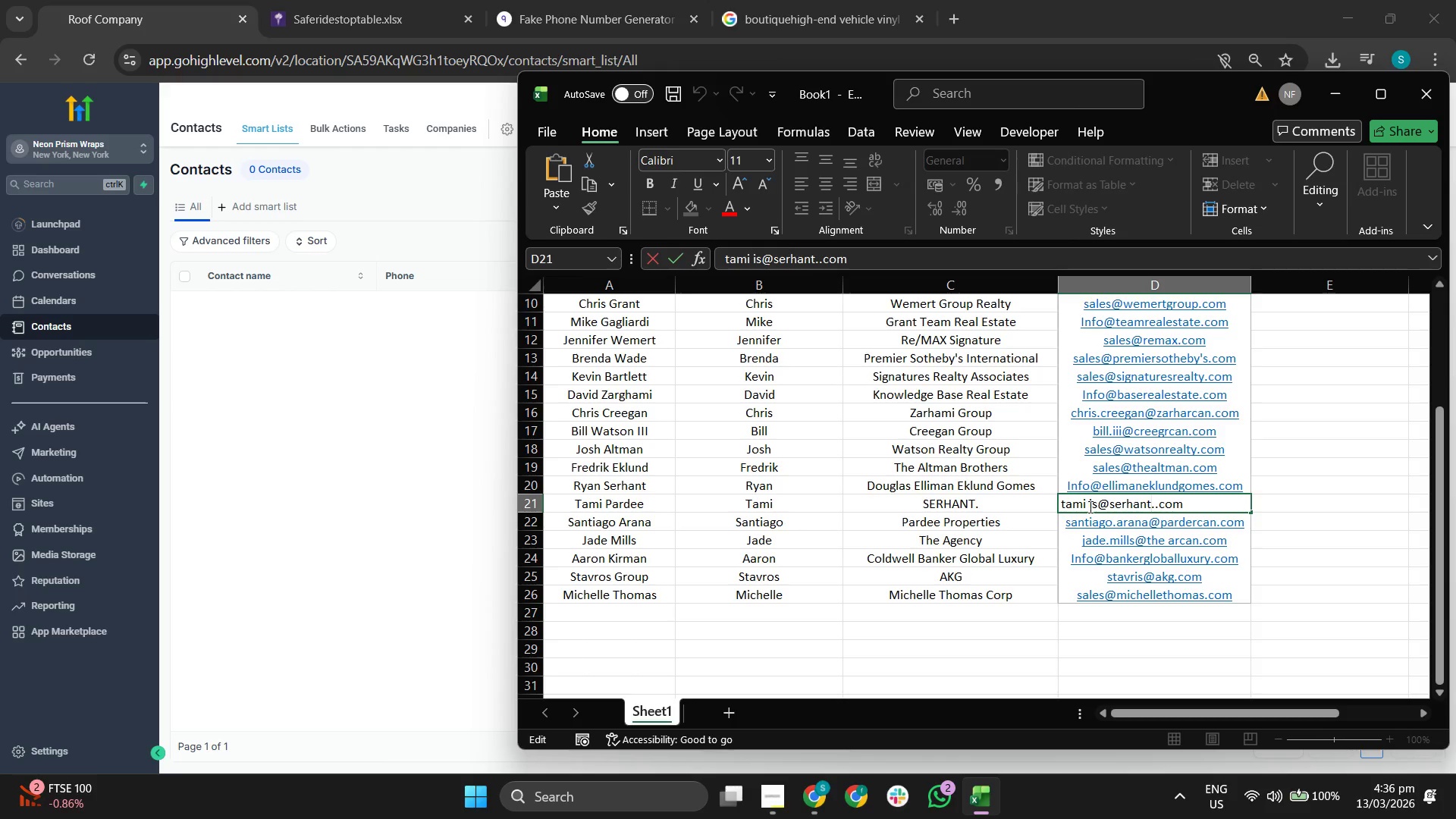 
mouse_move([1194, 527])
 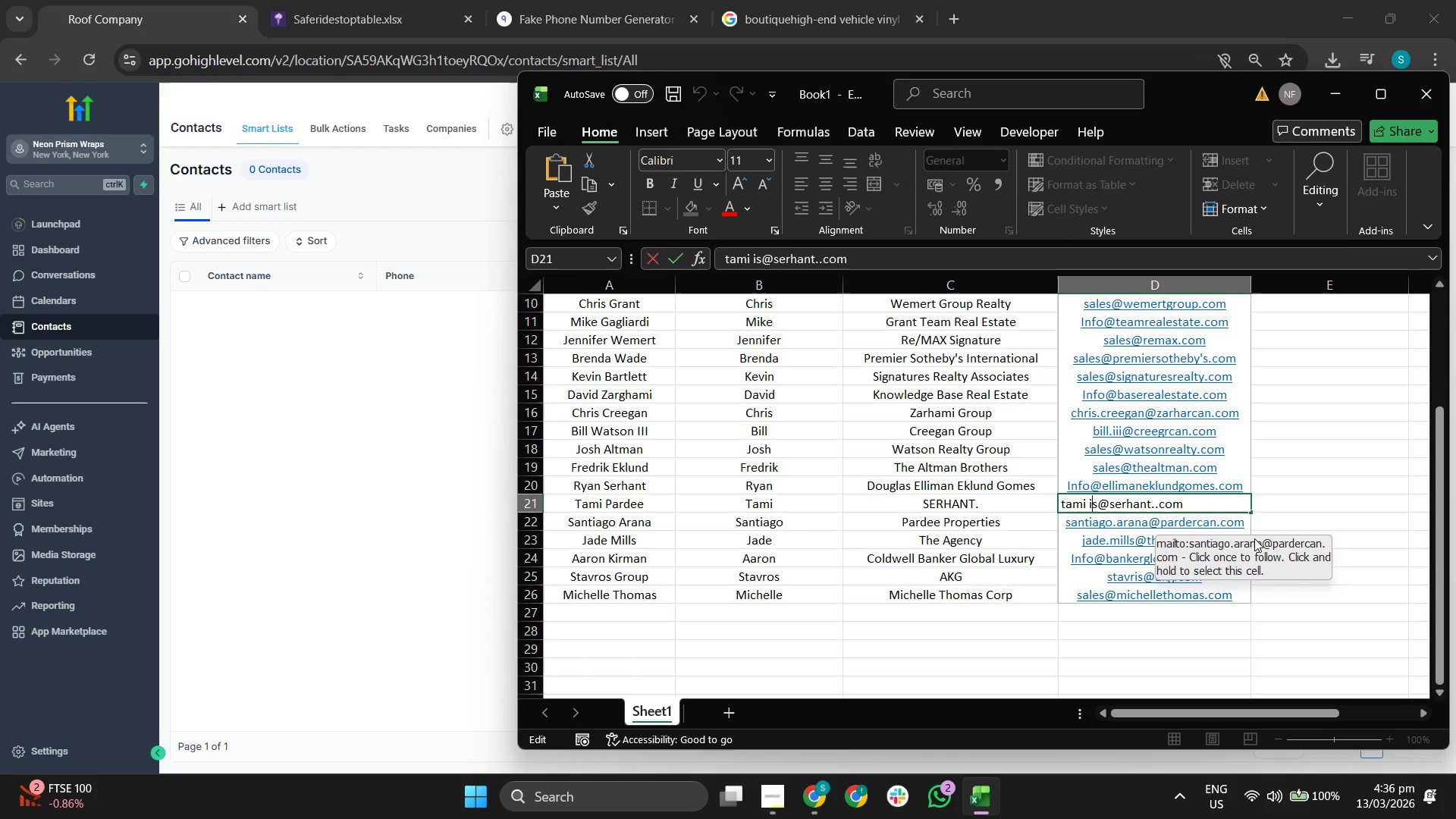 
key(ArrowRight)
 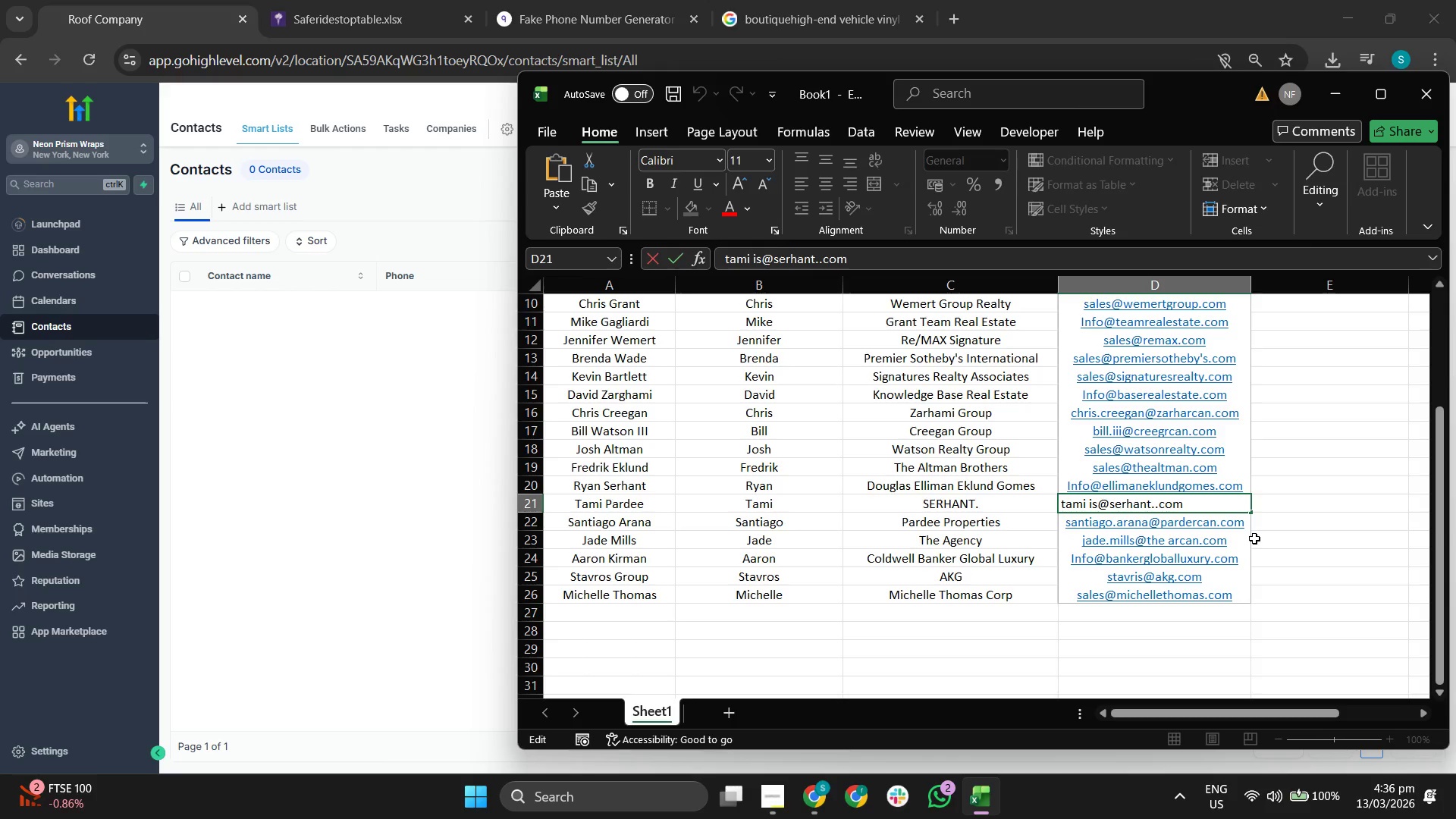 
key(Backspace)
 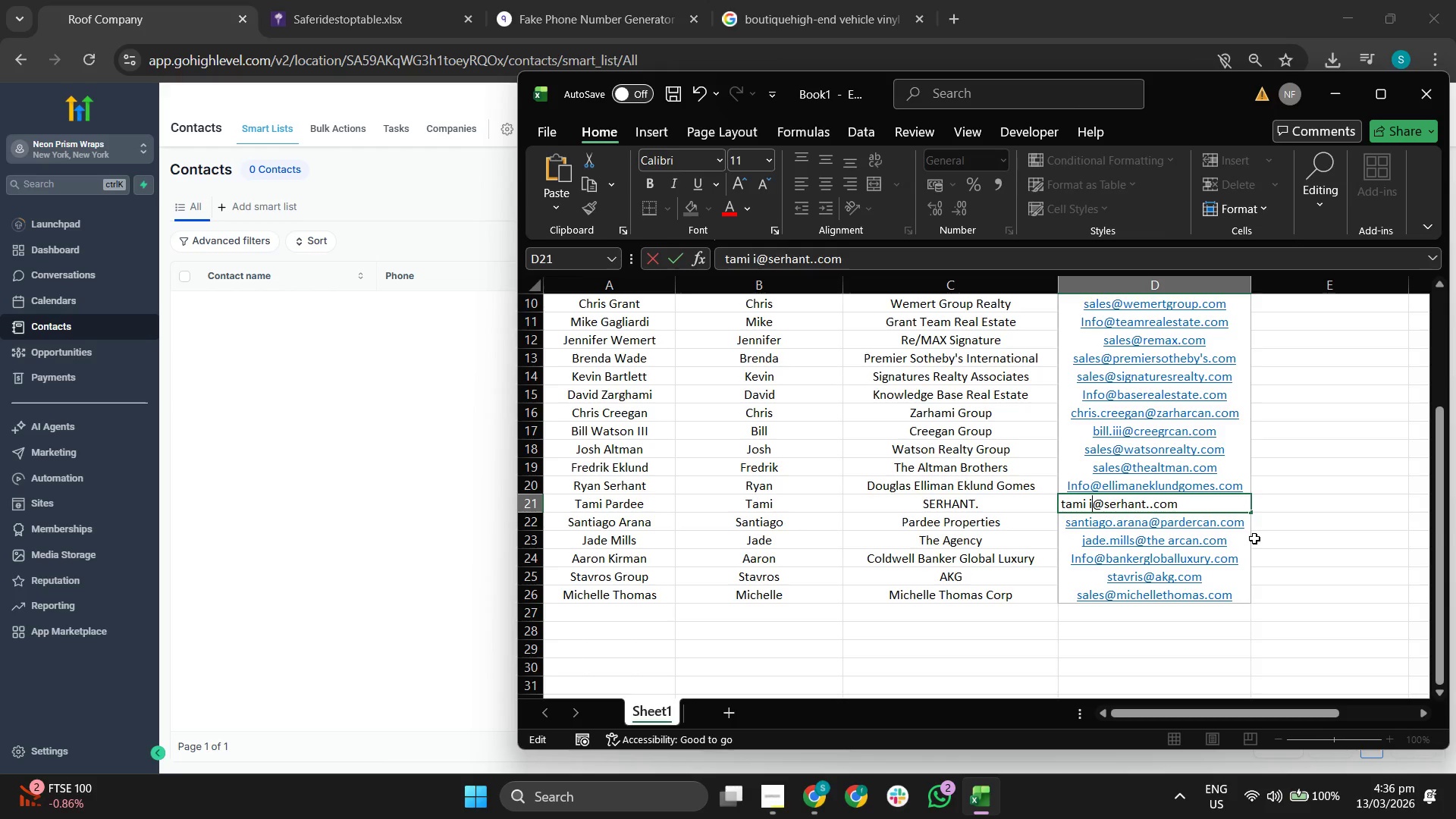 
key(Backspace)
 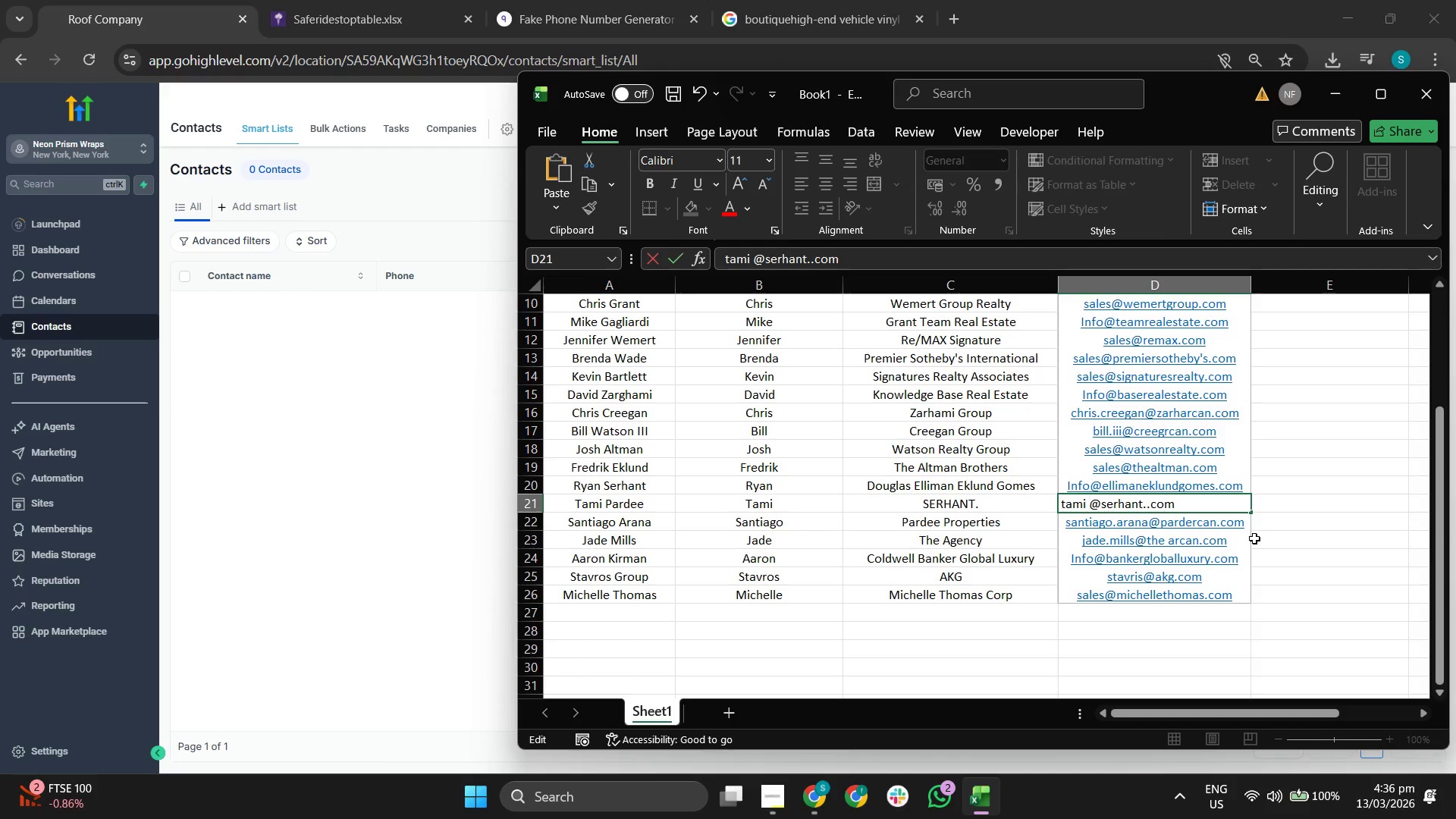 
key(Backspace)
 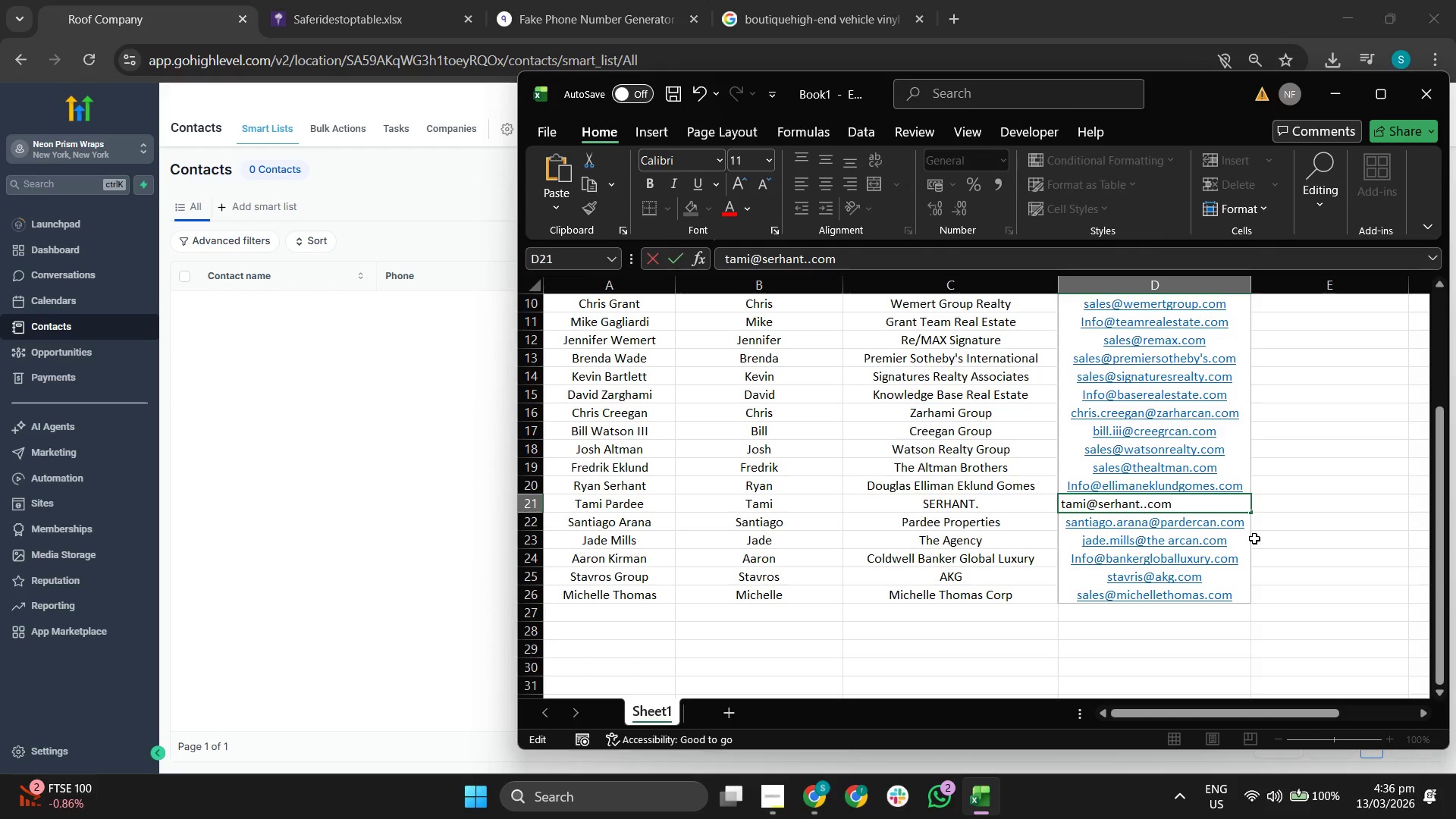 
key(Shift+ShiftLeft)
 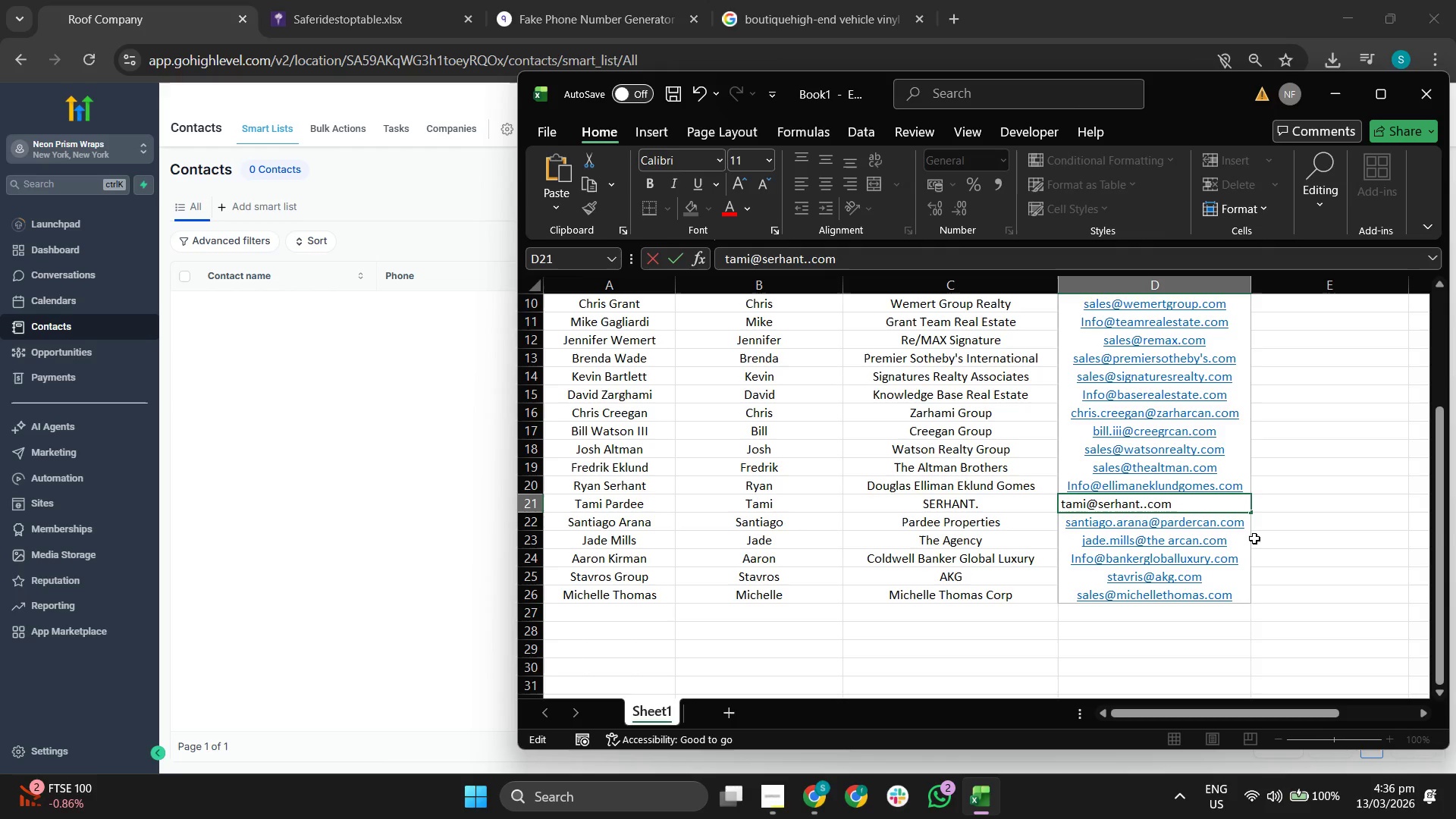 
left_click([1396, 525])
 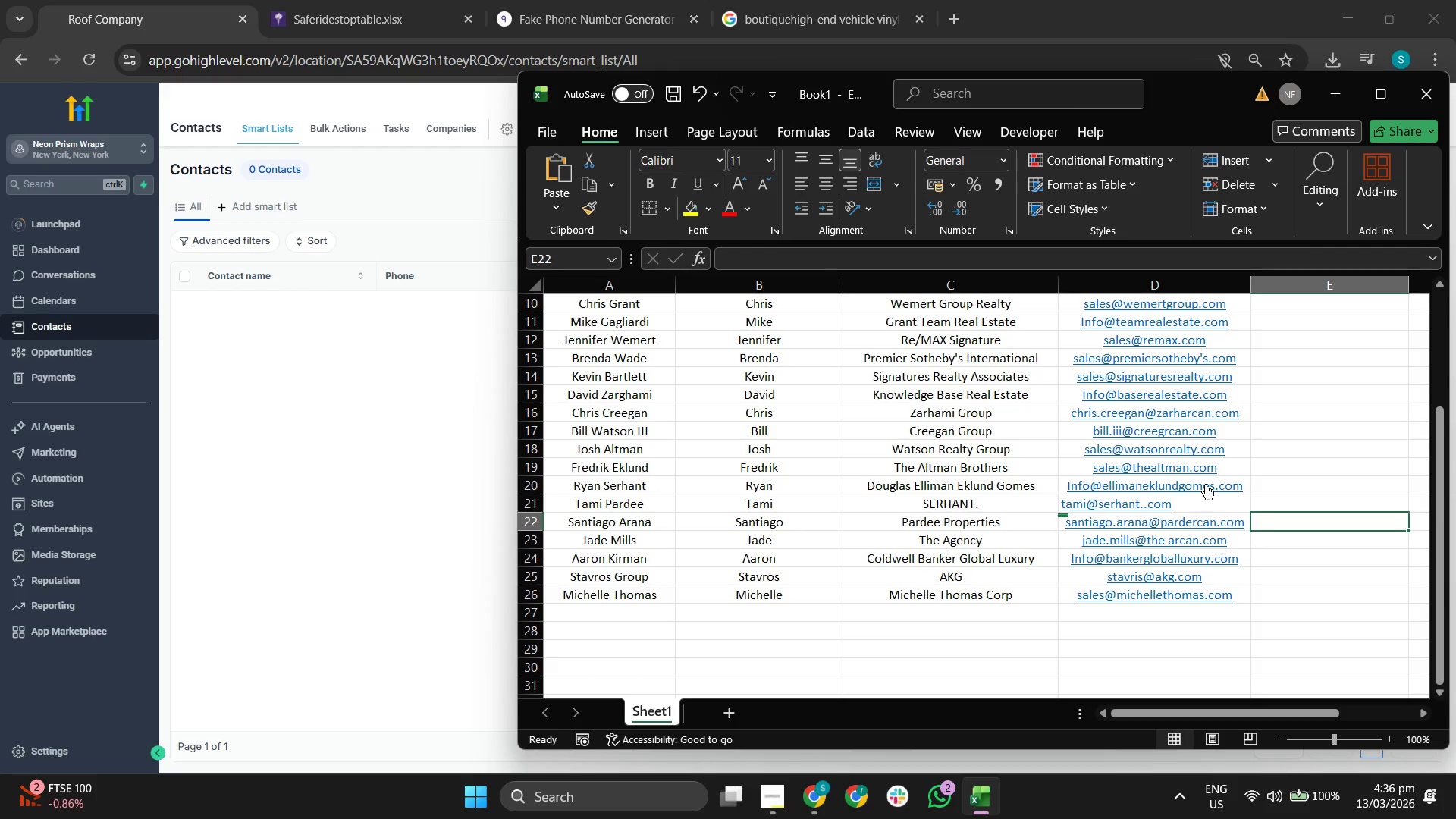 
left_click_drag(start_coordinate=[1189, 389], to_coordinate=[1201, 626])
 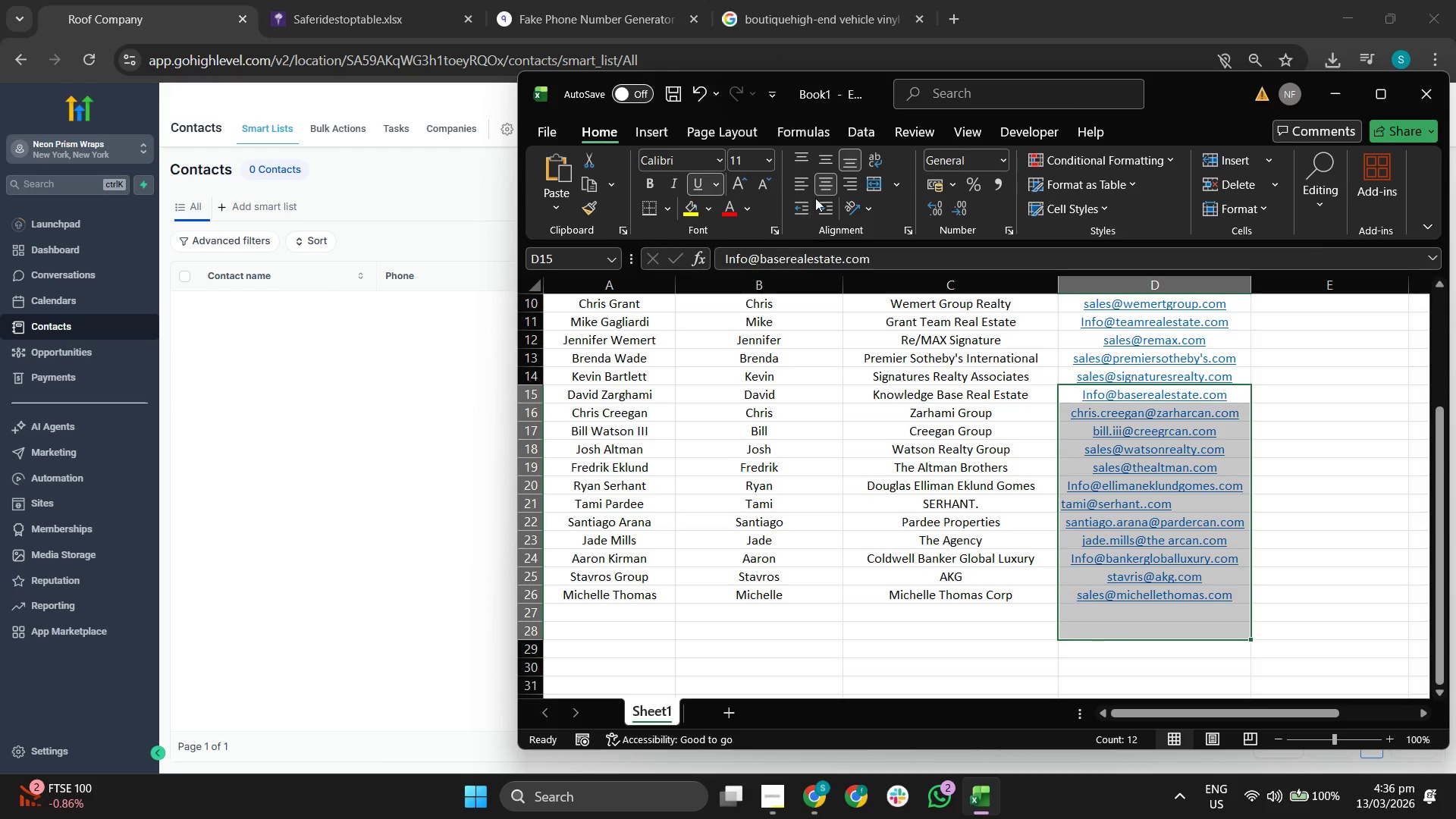 
left_click([827, 184])
 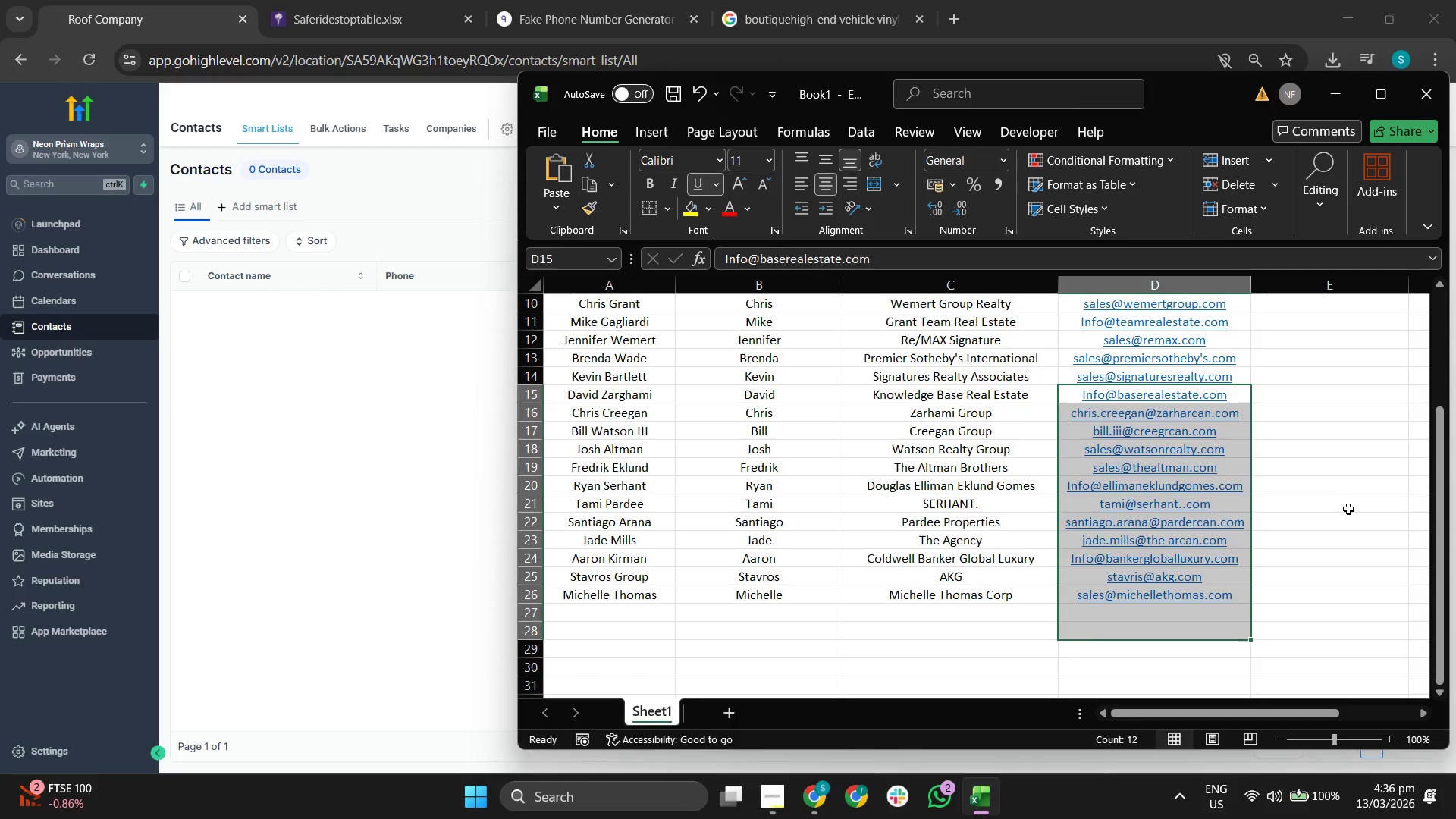 
scroll: coordinate [1348, 523], scroll_direction: up, amount: 7.0
 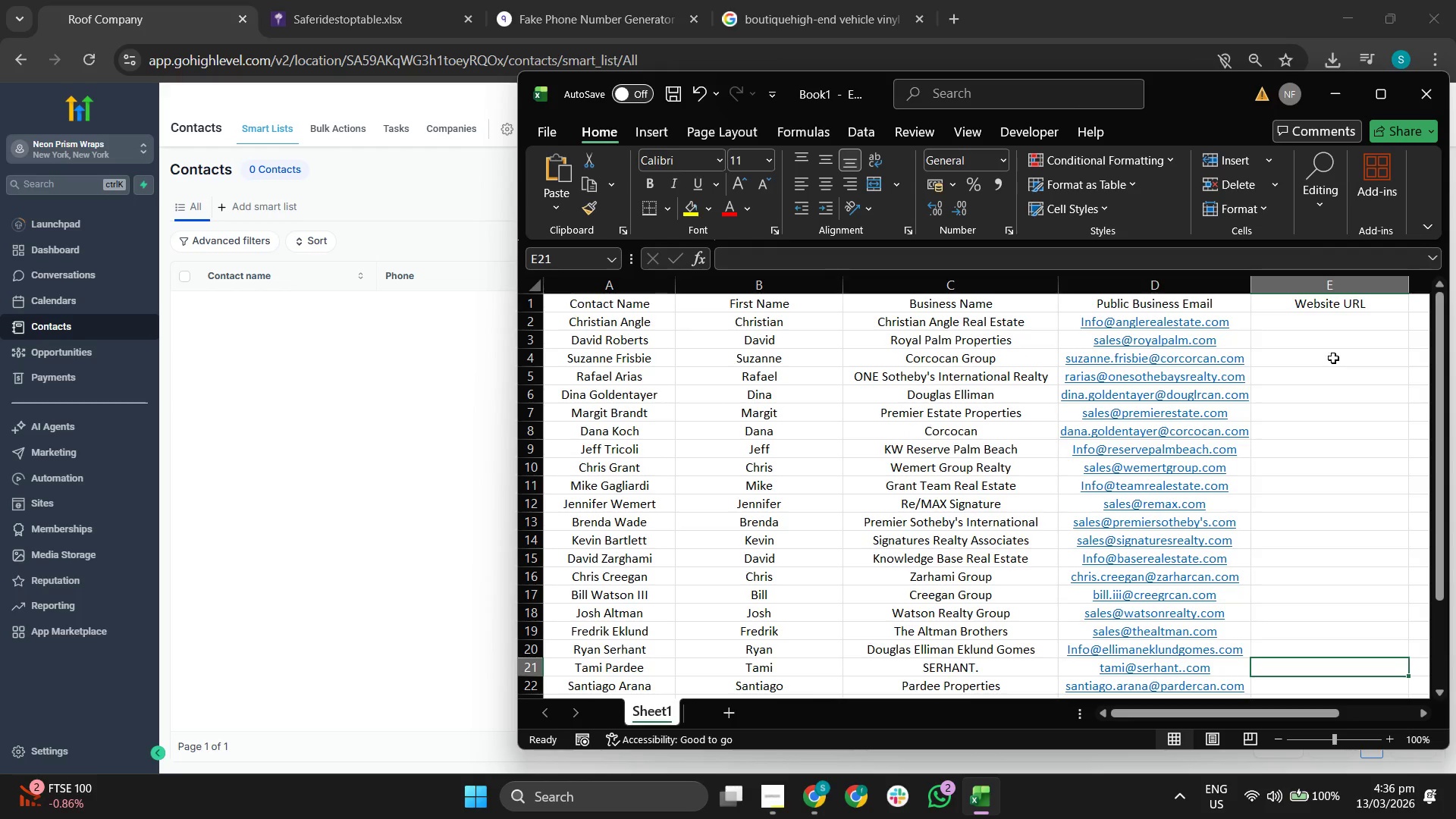 
left_click([1338, 325])
 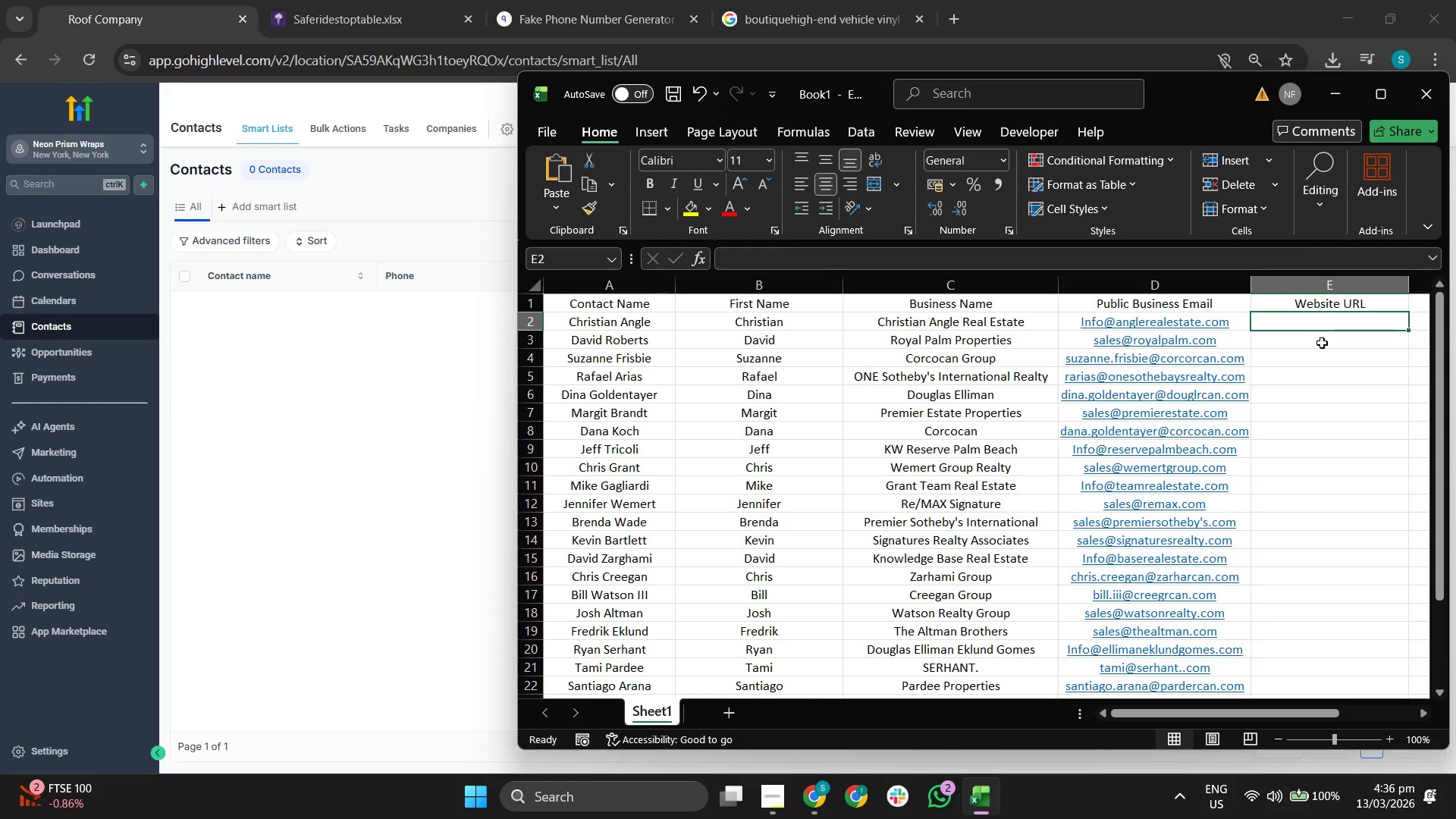 
wait(6.42)
 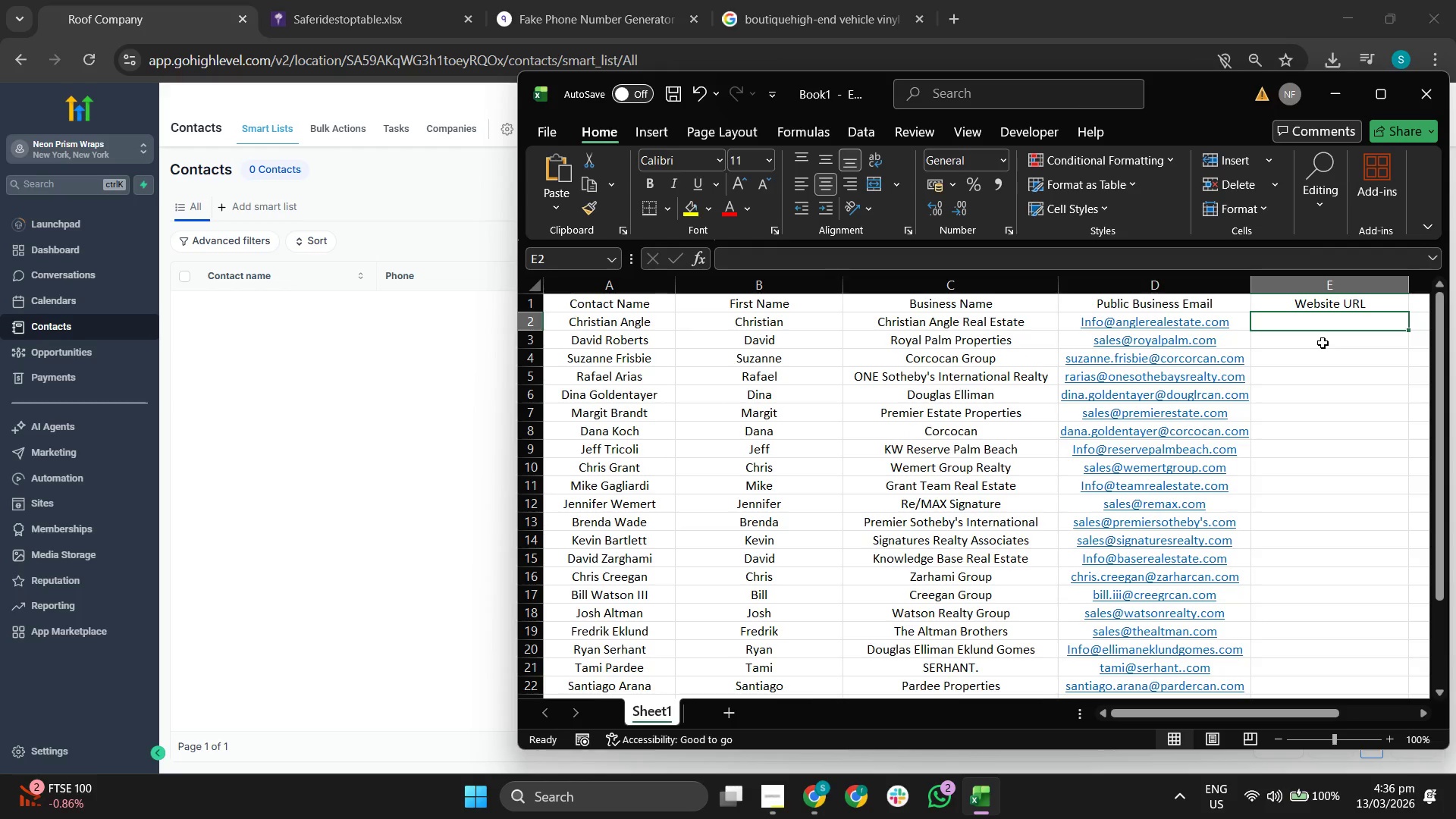 
type(angel)
key(Backspace)
key(Backspace)
type(lerealestate.com)
 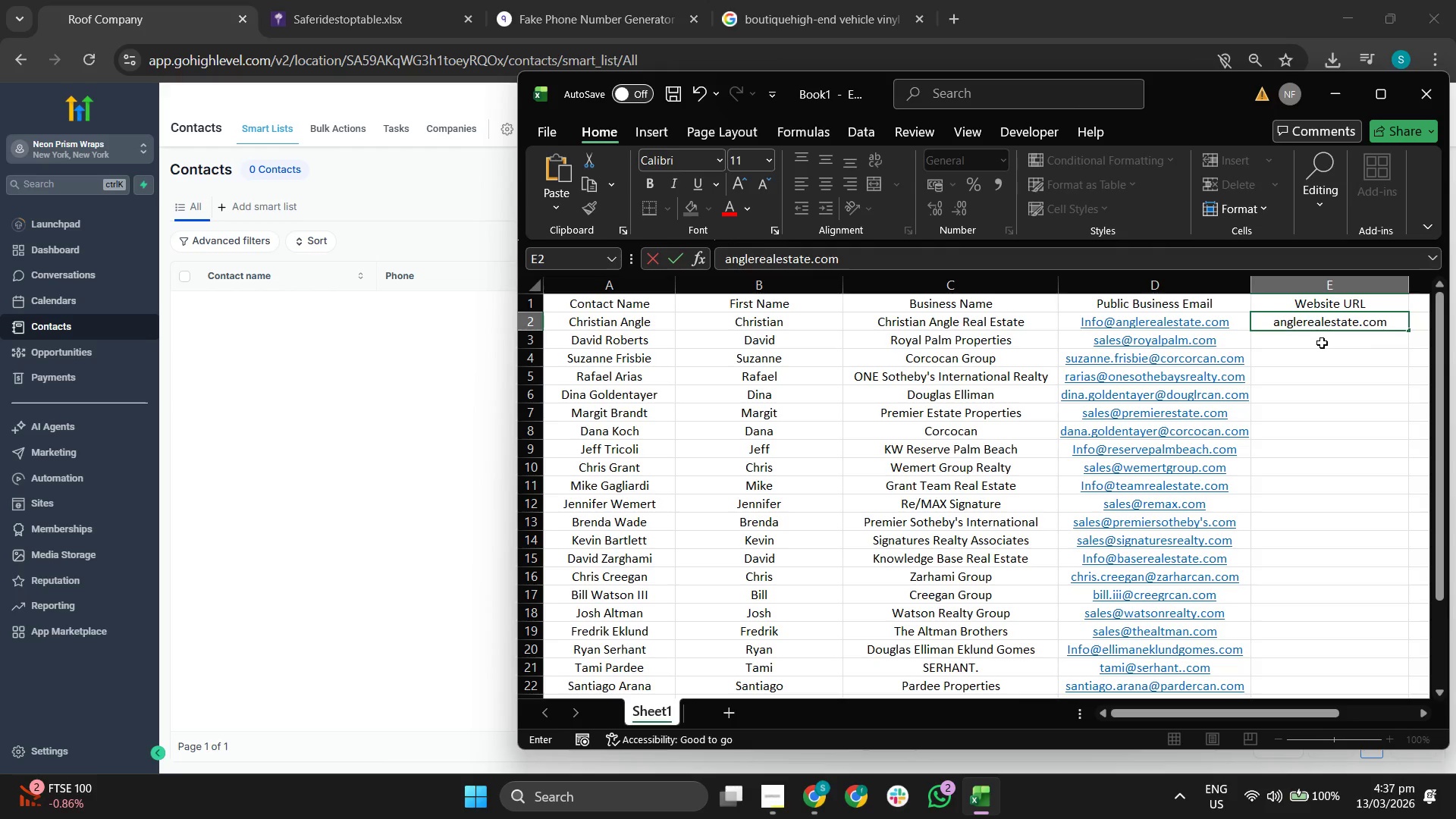 
key(Enter)
 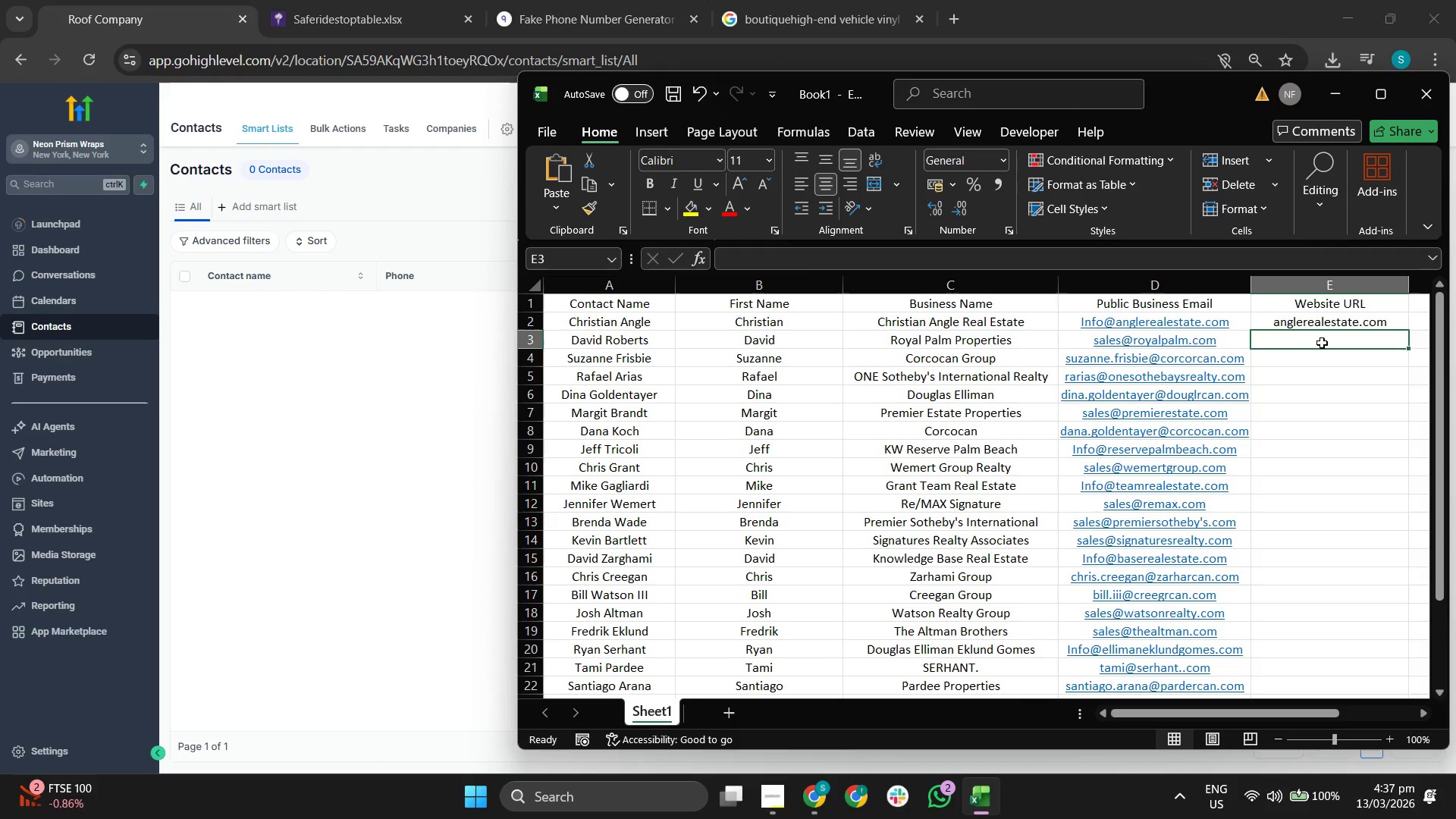 
type(otal)
key(Backspace)
key(Backspace)
key(Backspace)
type(ya)
key(Tab)
 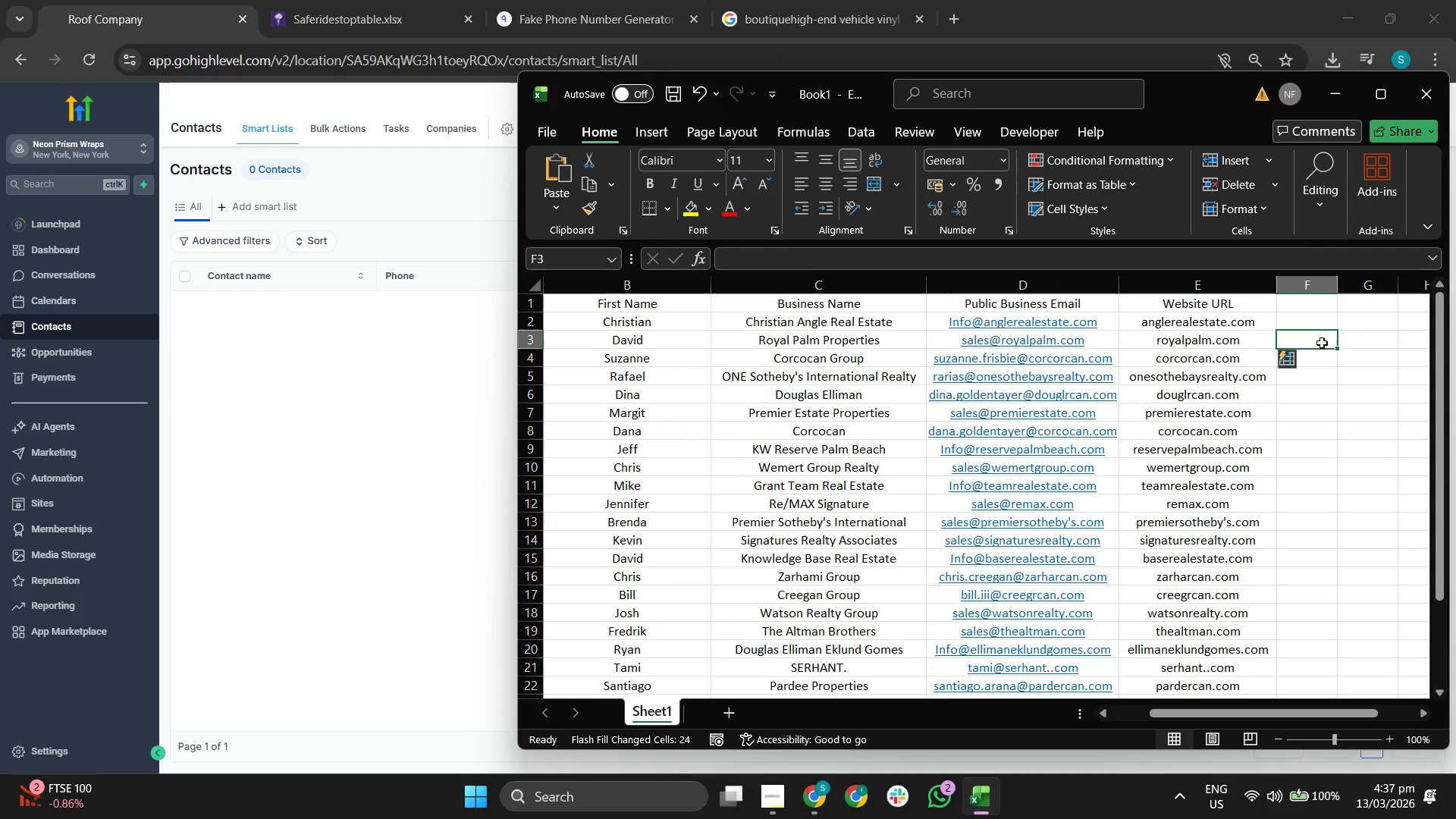 
scroll: coordinate [1317, 354], scroll_direction: down, amount: 2.0
 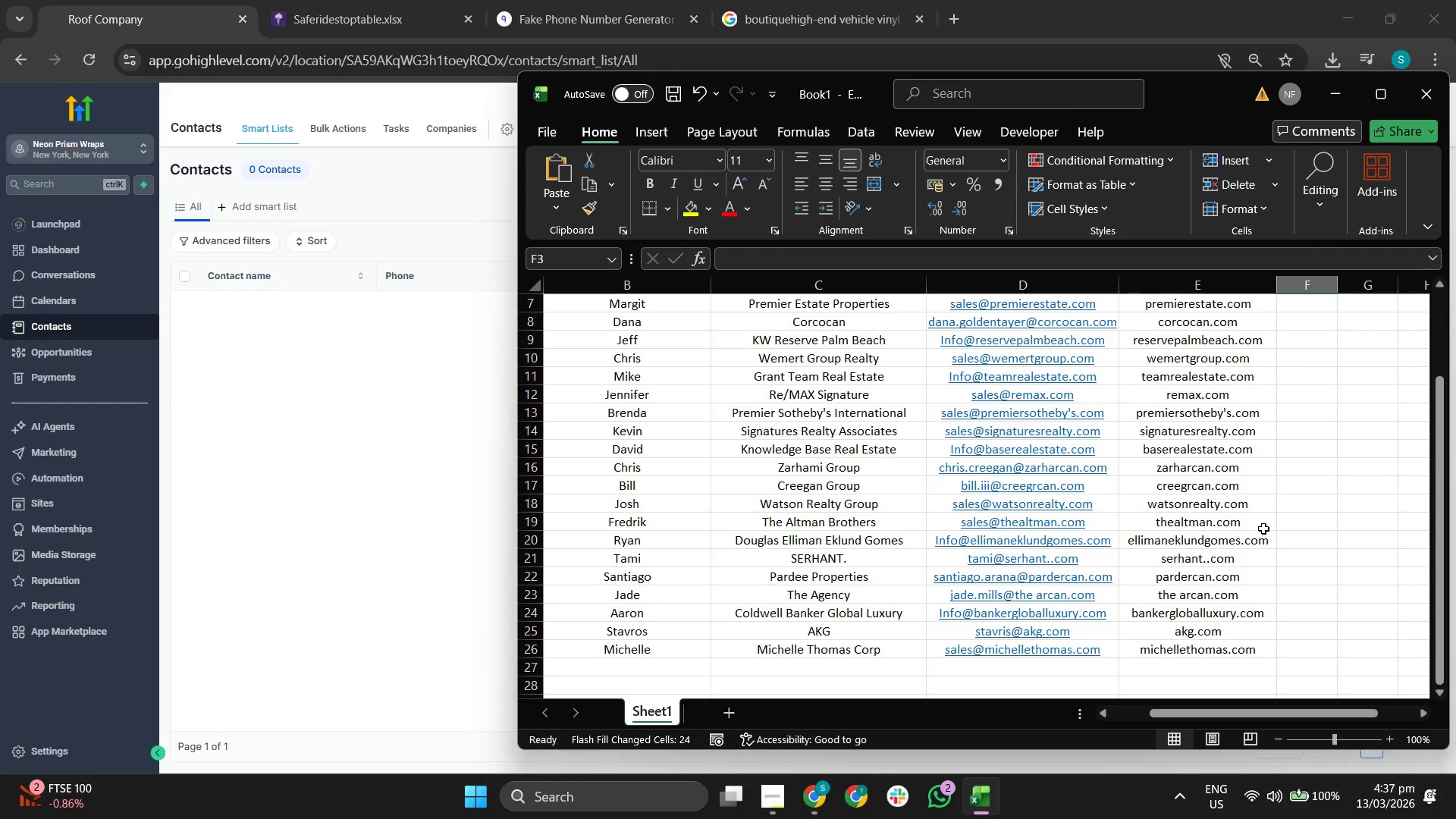 
scroll: coordinate [1264, 559], scroll_direction: up, amount: 4.0
 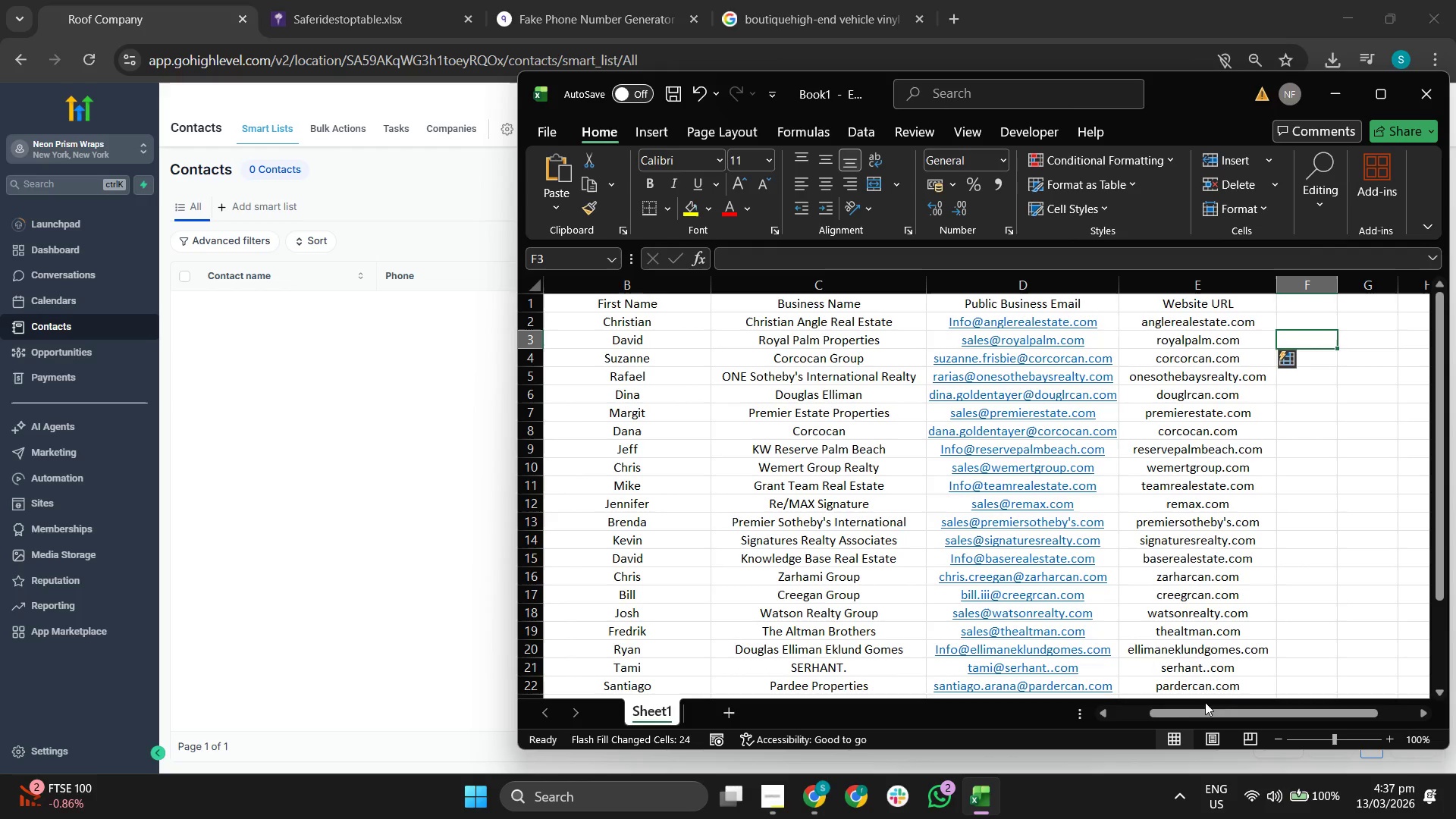 
left_click_drag(start_coordinate=[1203, 708], to_coordinate=[1102, 708])
 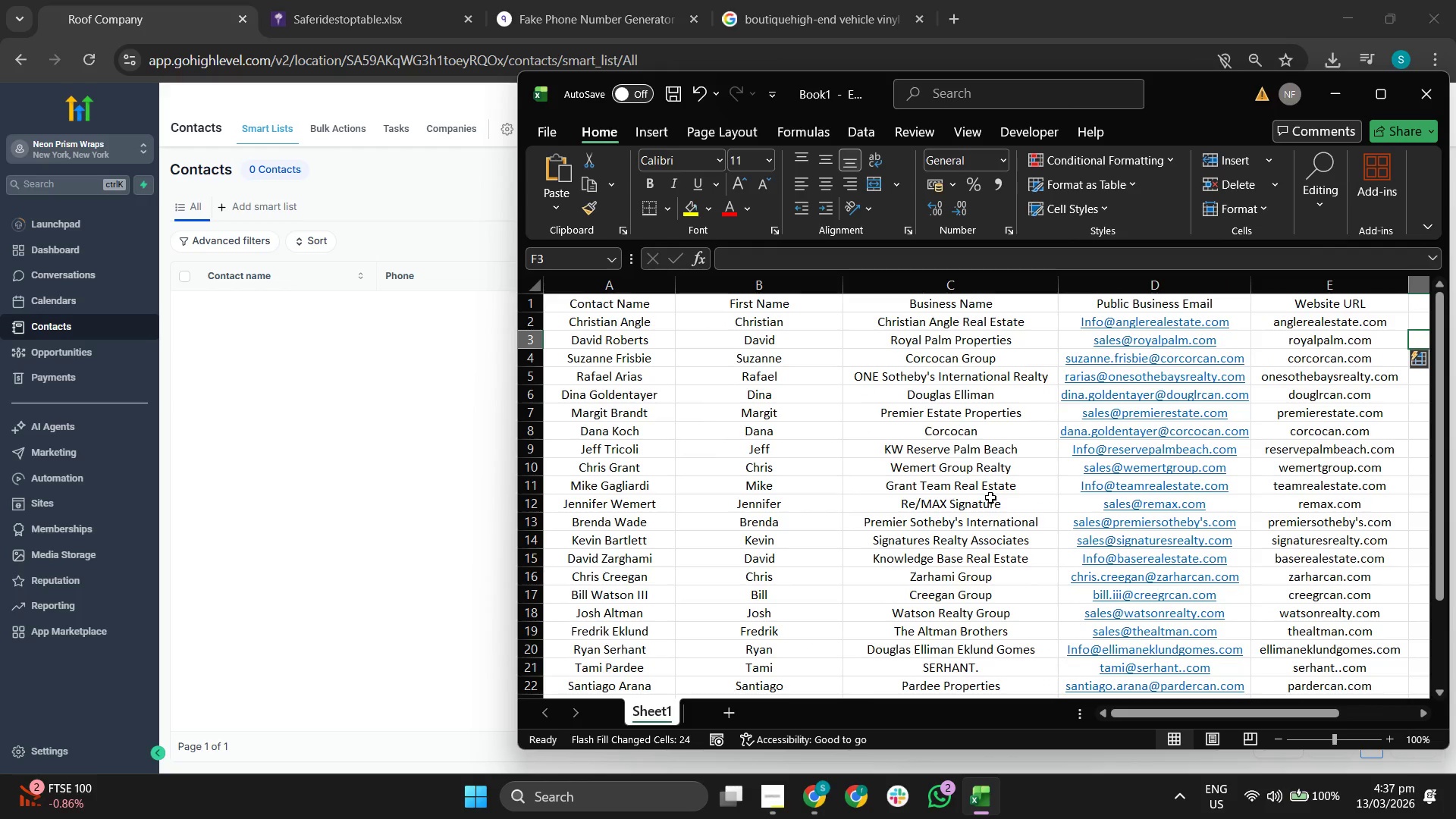 
scroll: coordinate [989, 497], scroll_direction: up, amount: 1.0
 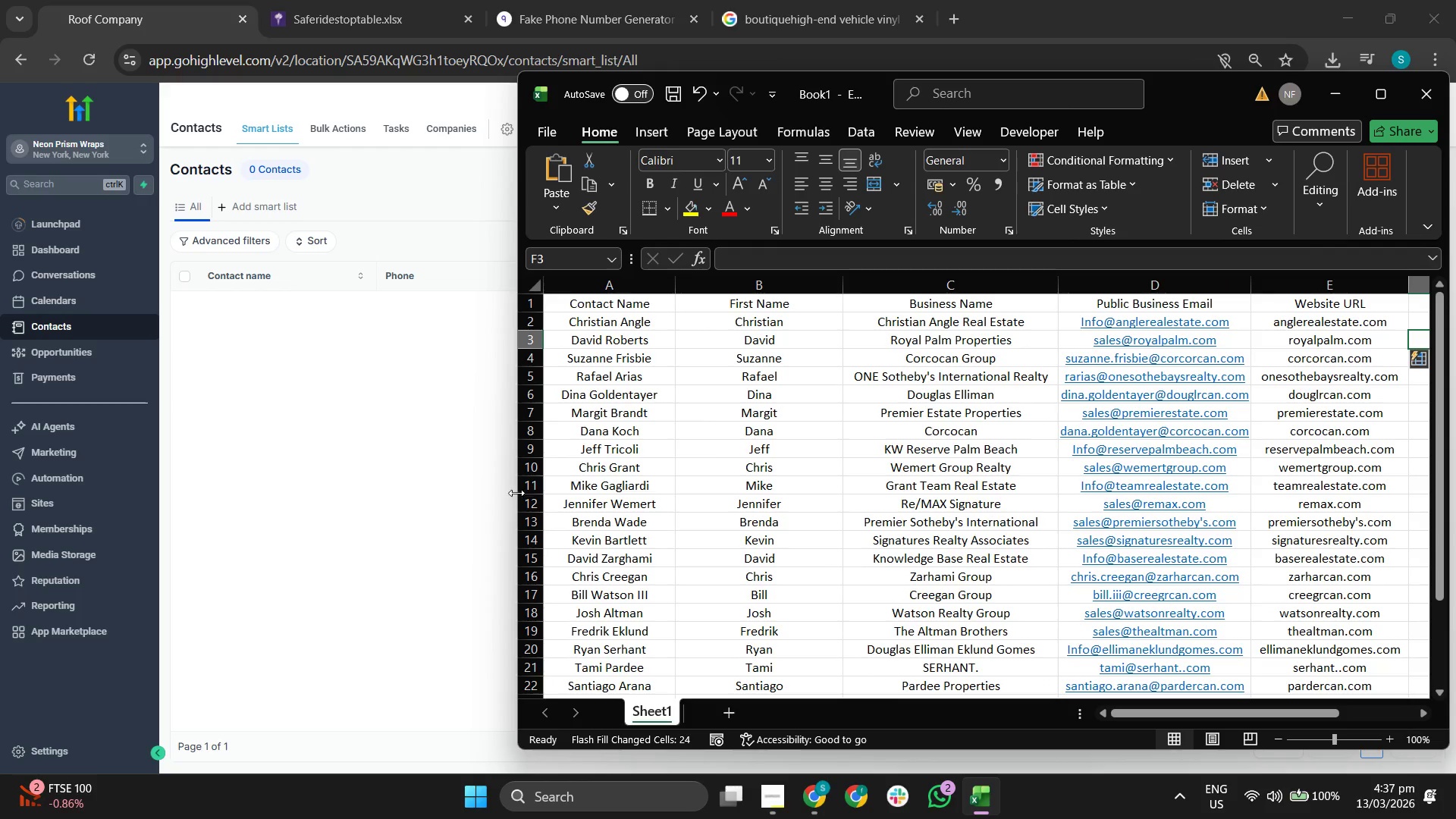 
left_click_drag(start_coordinate=[513, 492], to_coordinate=[408, 495])
 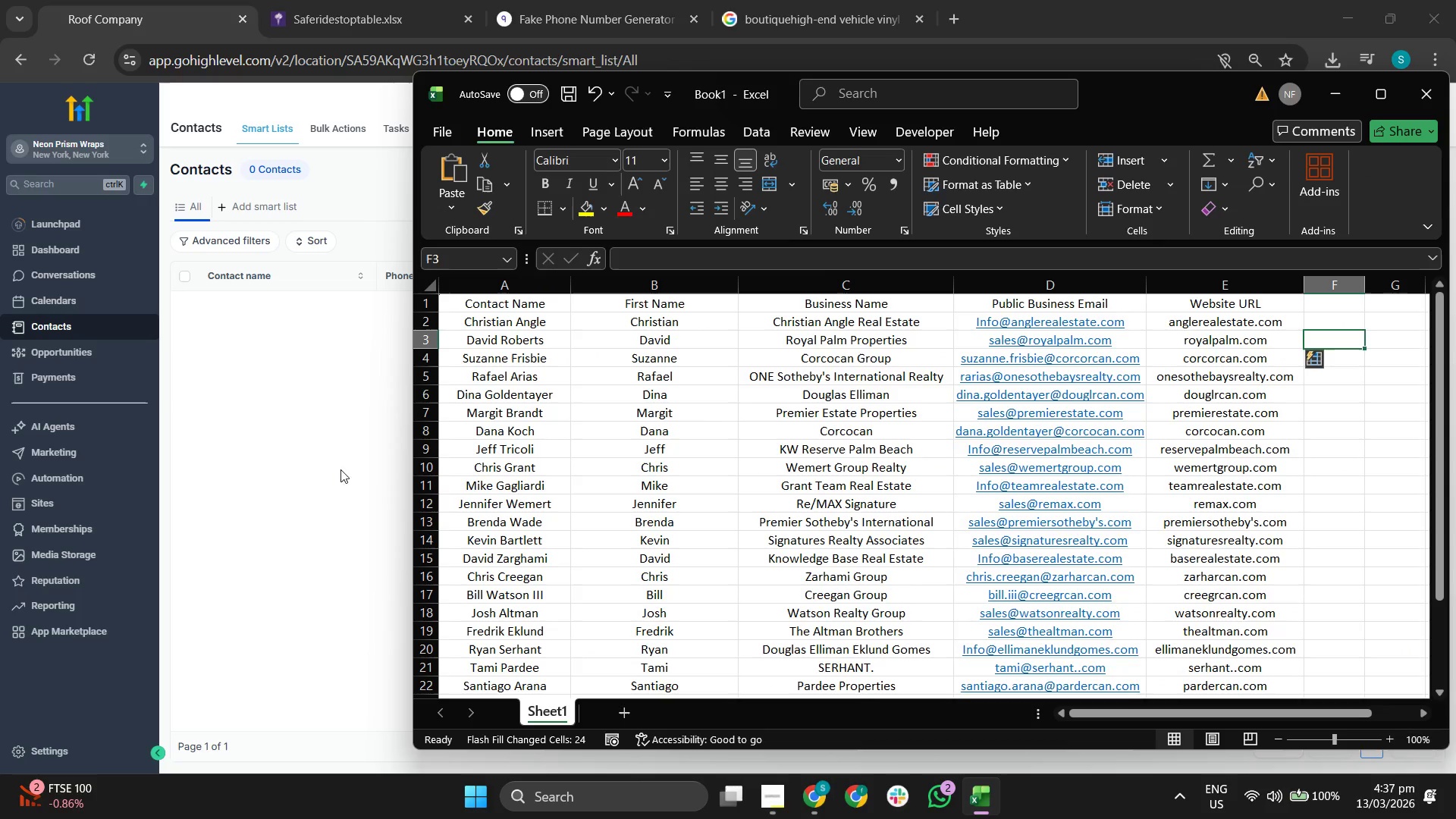 
scroll: coordinate [1013, 489], scroll_direction: up, amount: 3.0
 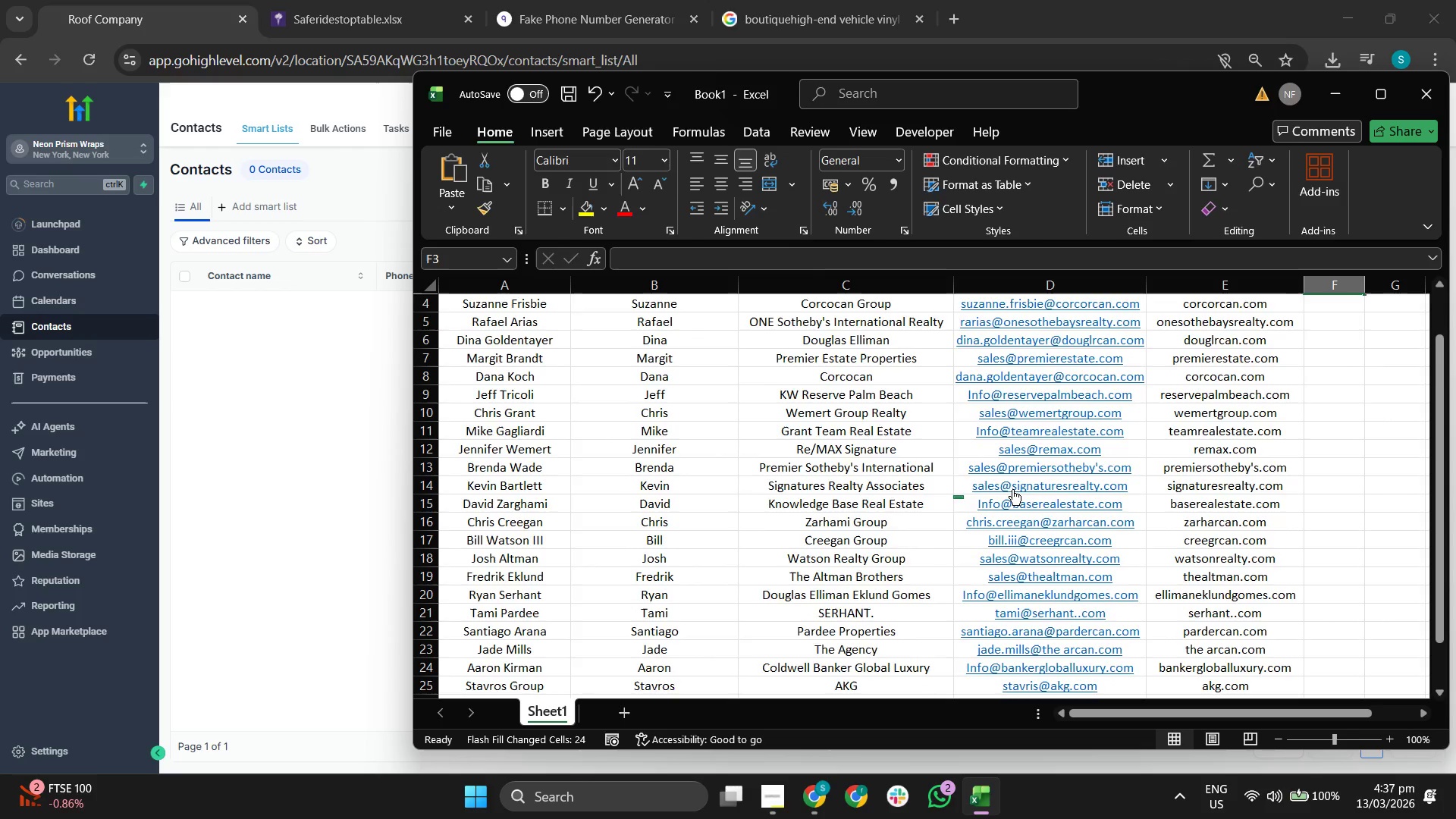 
scroll: coordinate [1012, 489], scroll_direction: down, amount: 2.0